 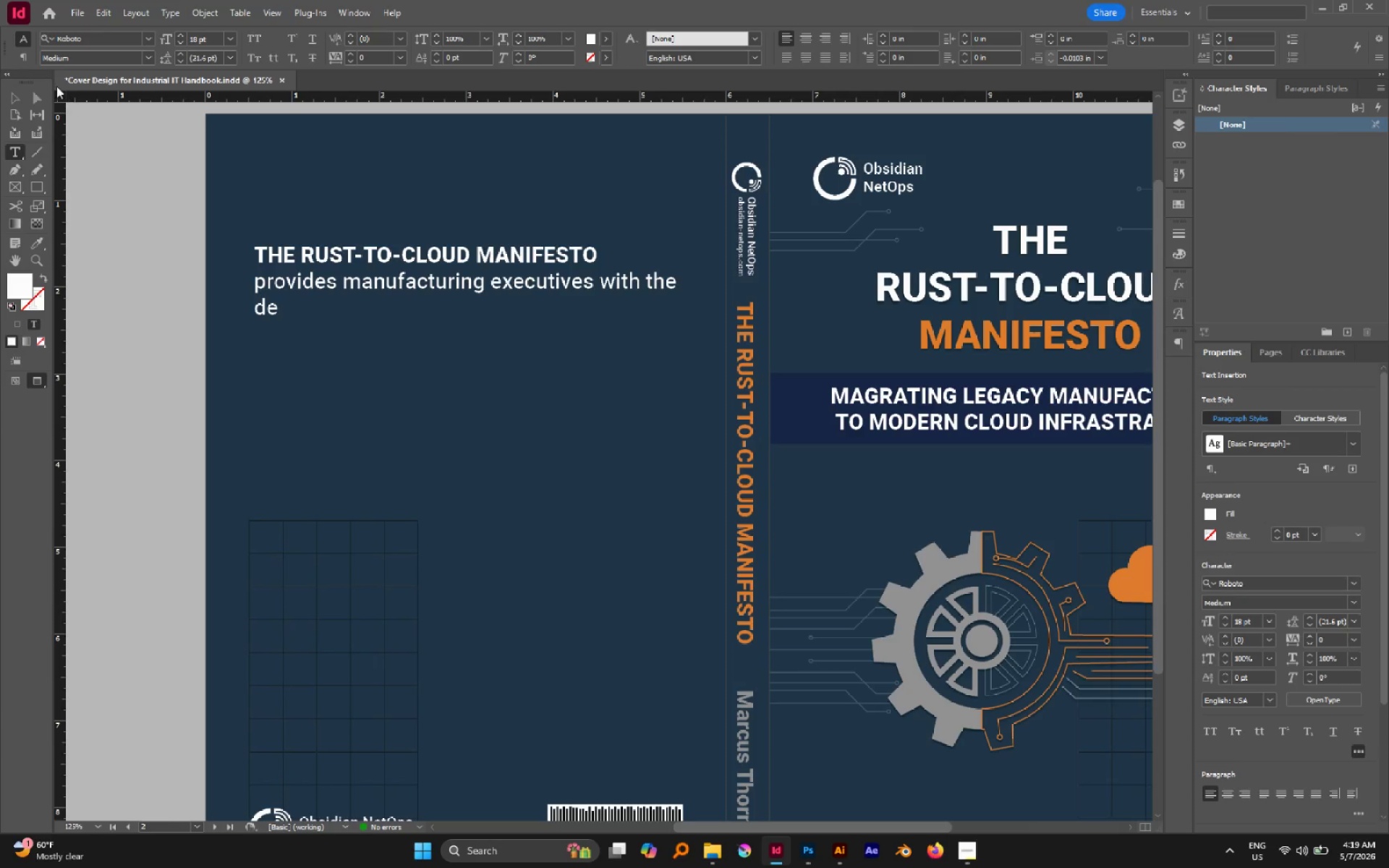 
left_click([9, 101])
 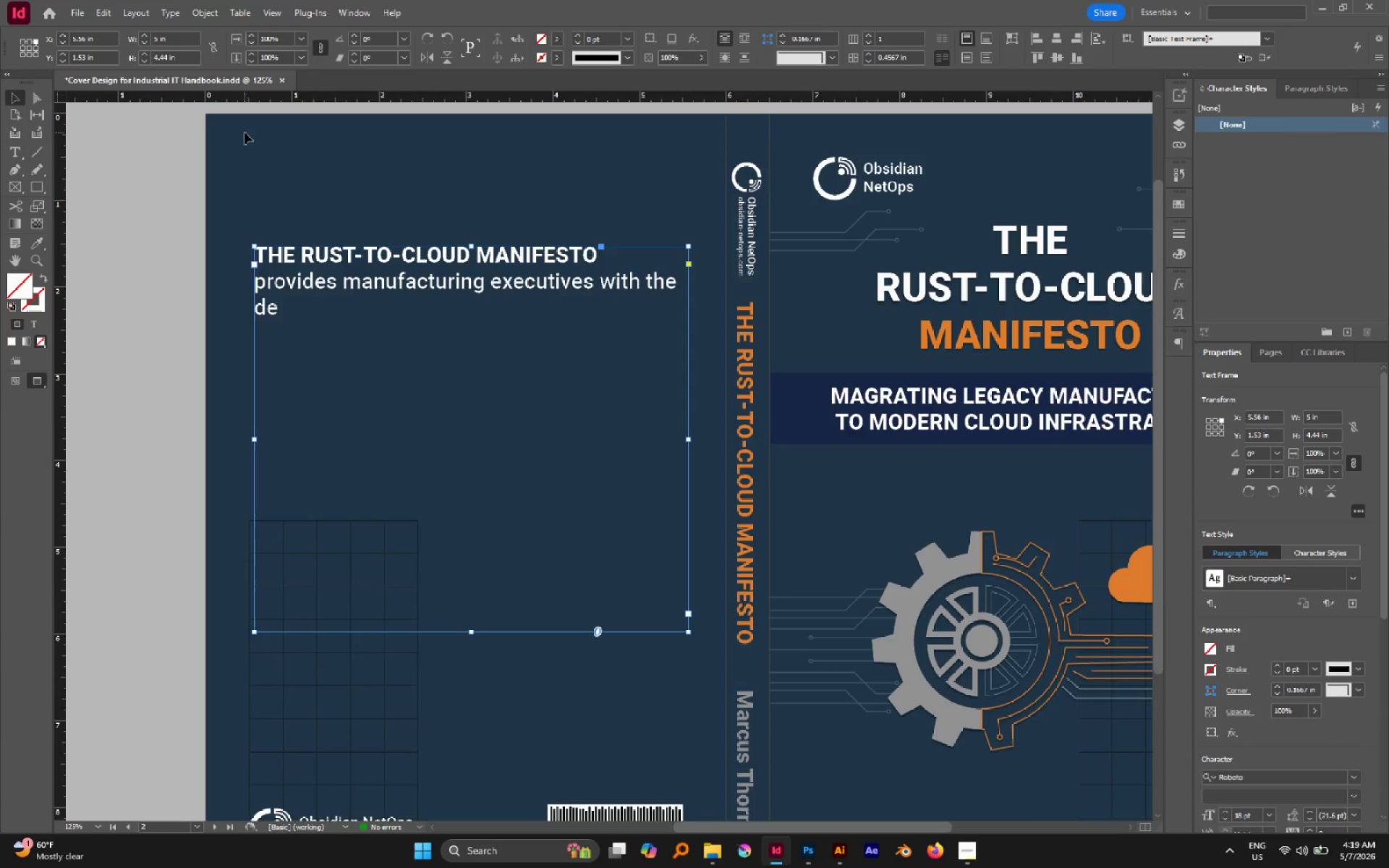 
wait(14.81)
 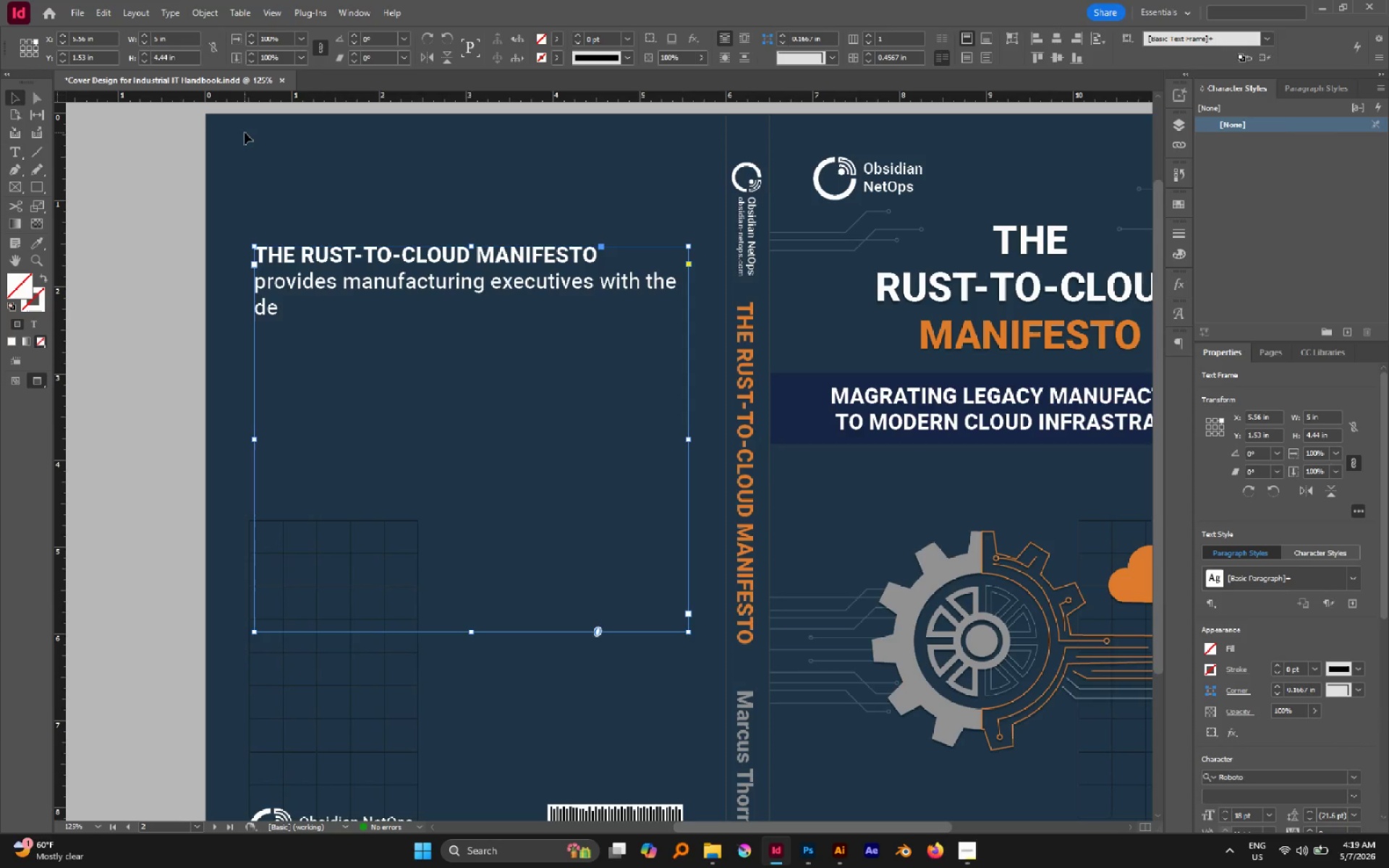 
left_click([465, 153])
 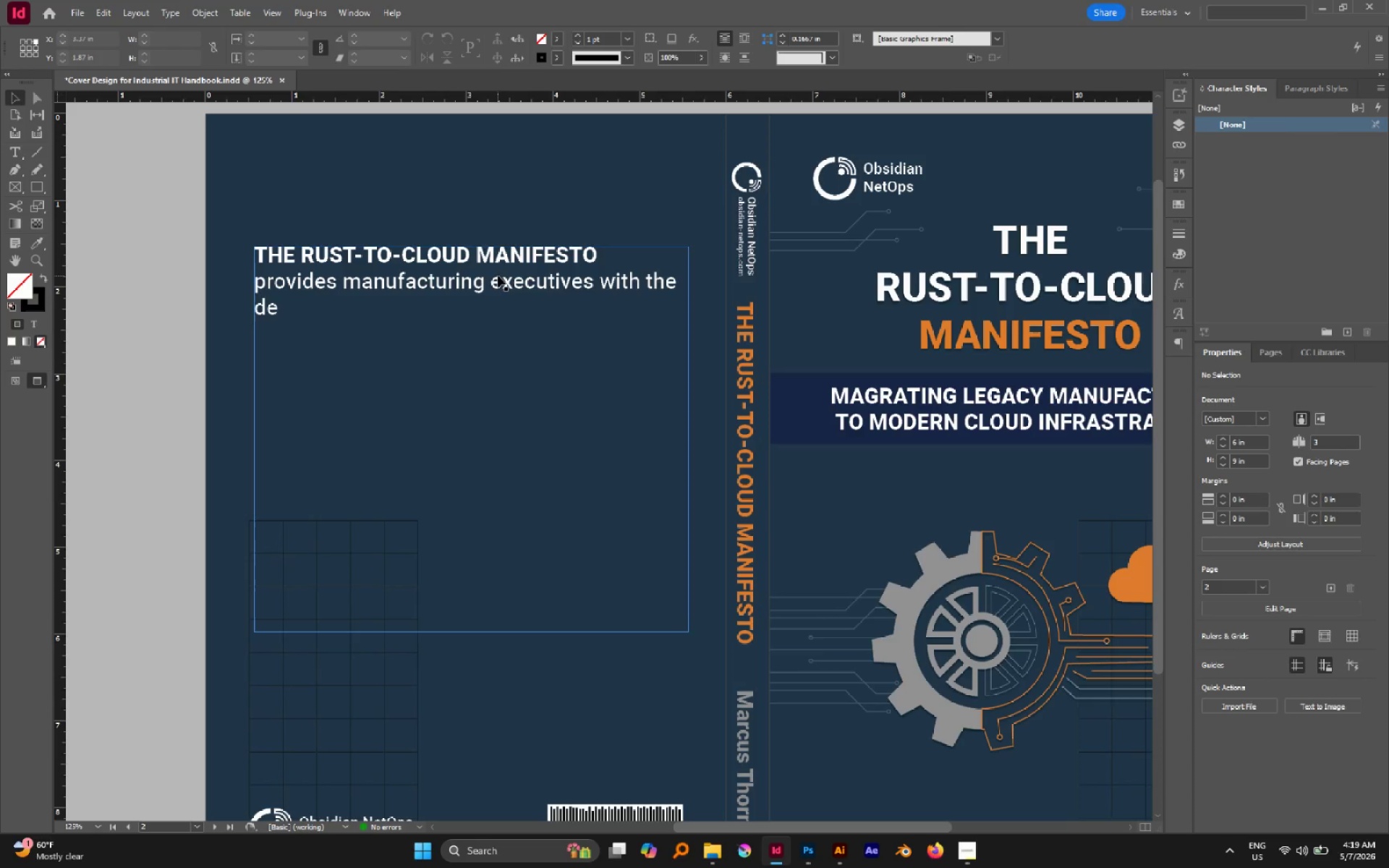 
double_click([498, 276])
 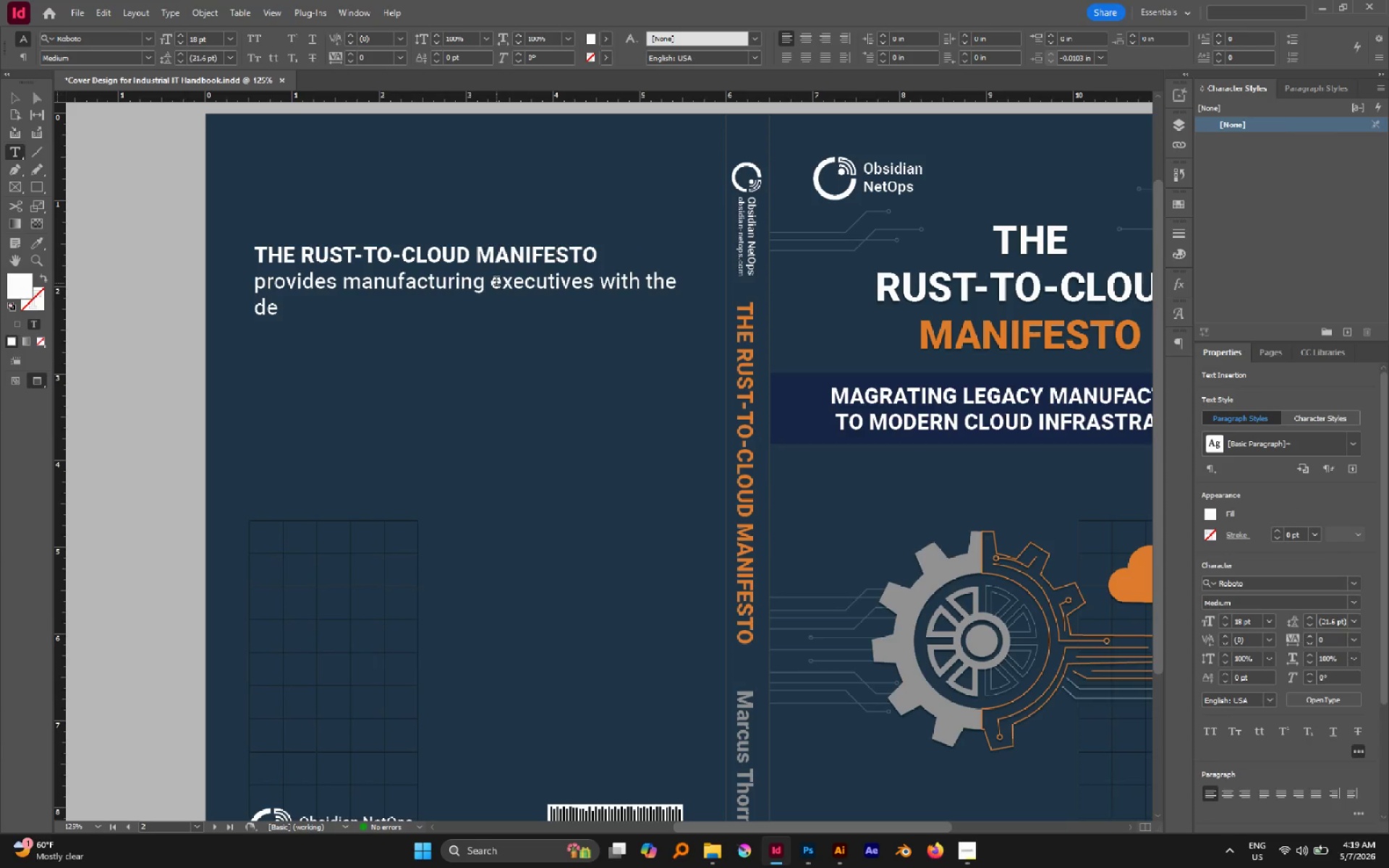 
triple_click([496, 283])
 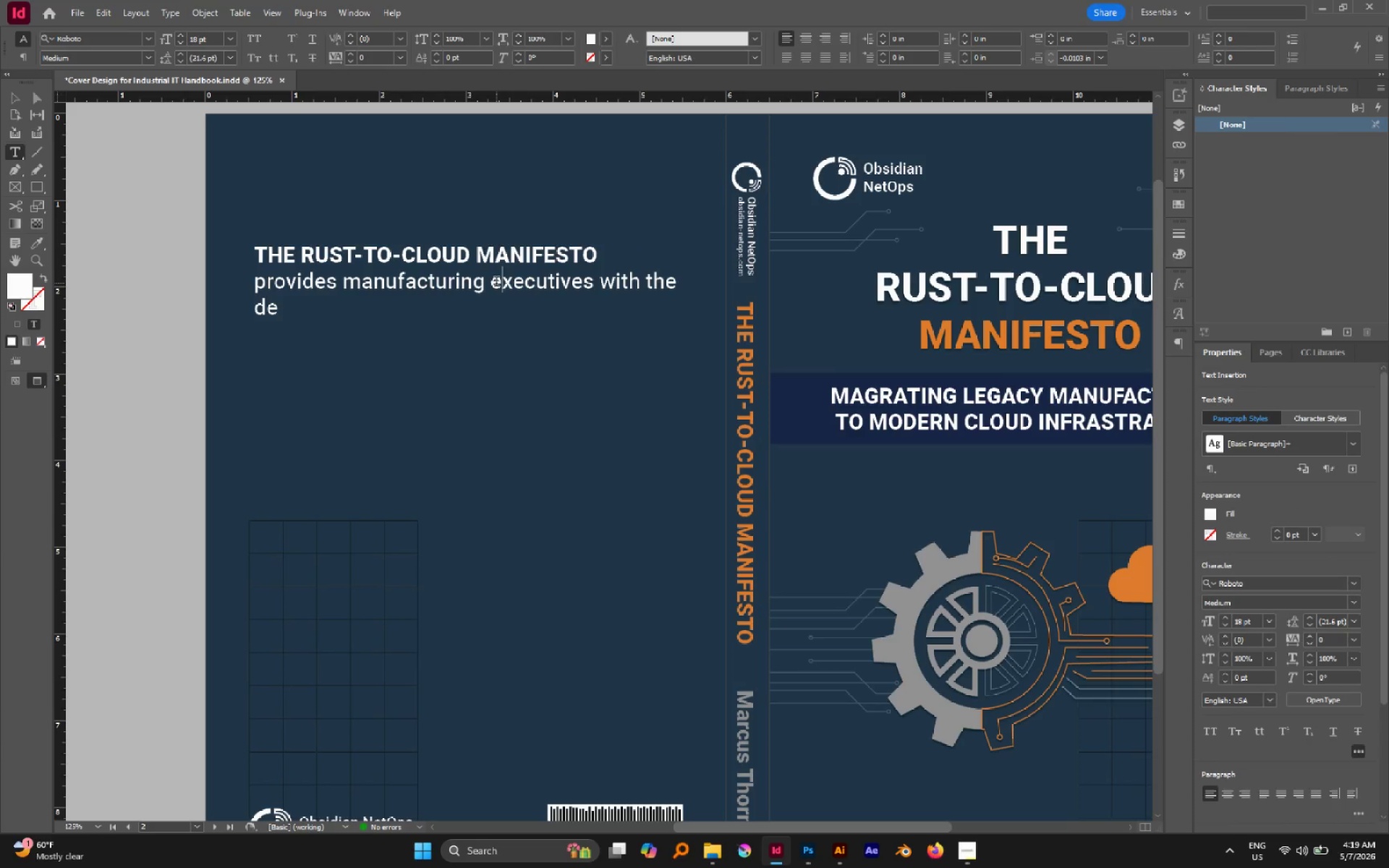 
triple_click([496, 283])
 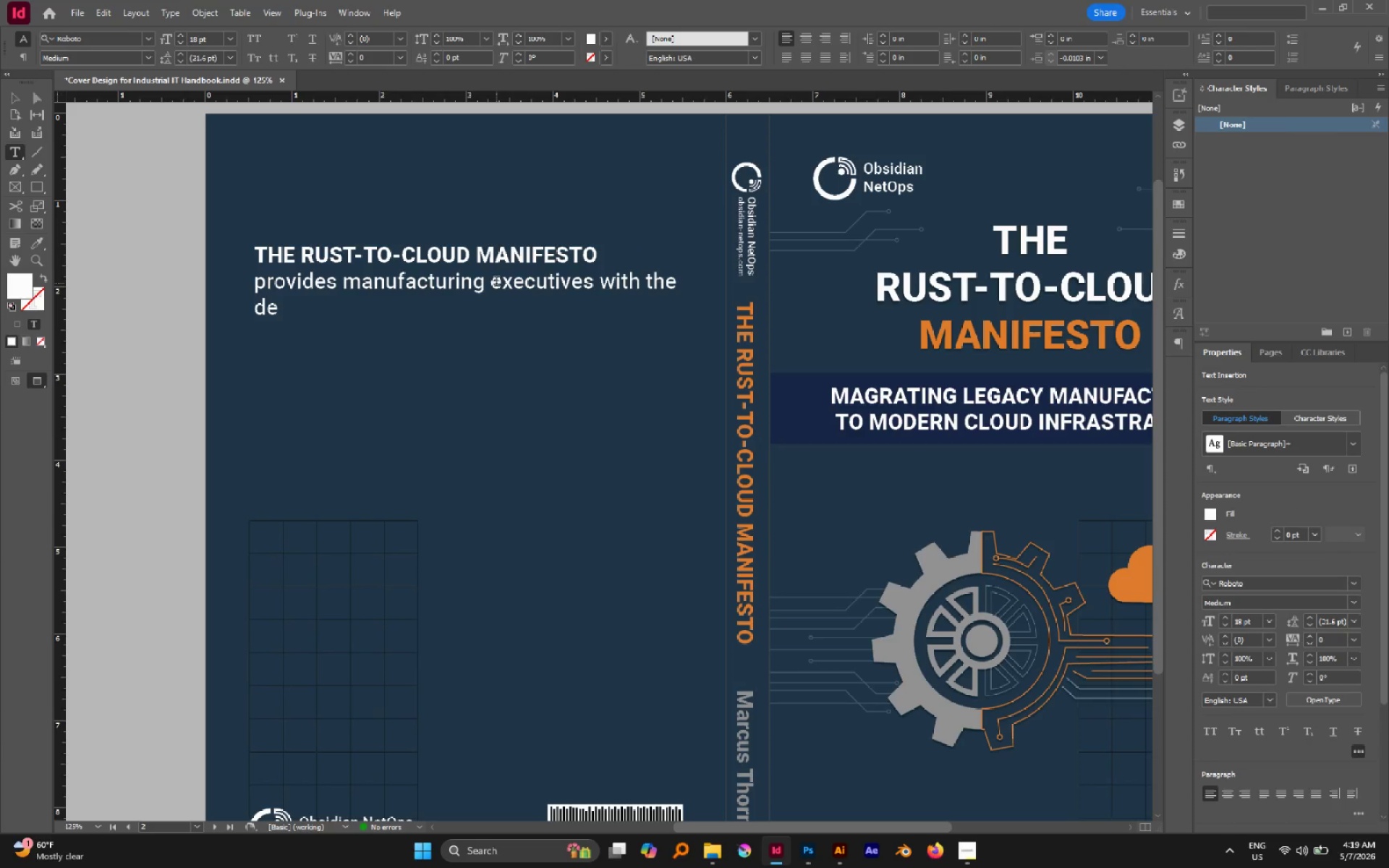 
triple_click([496, 283])
 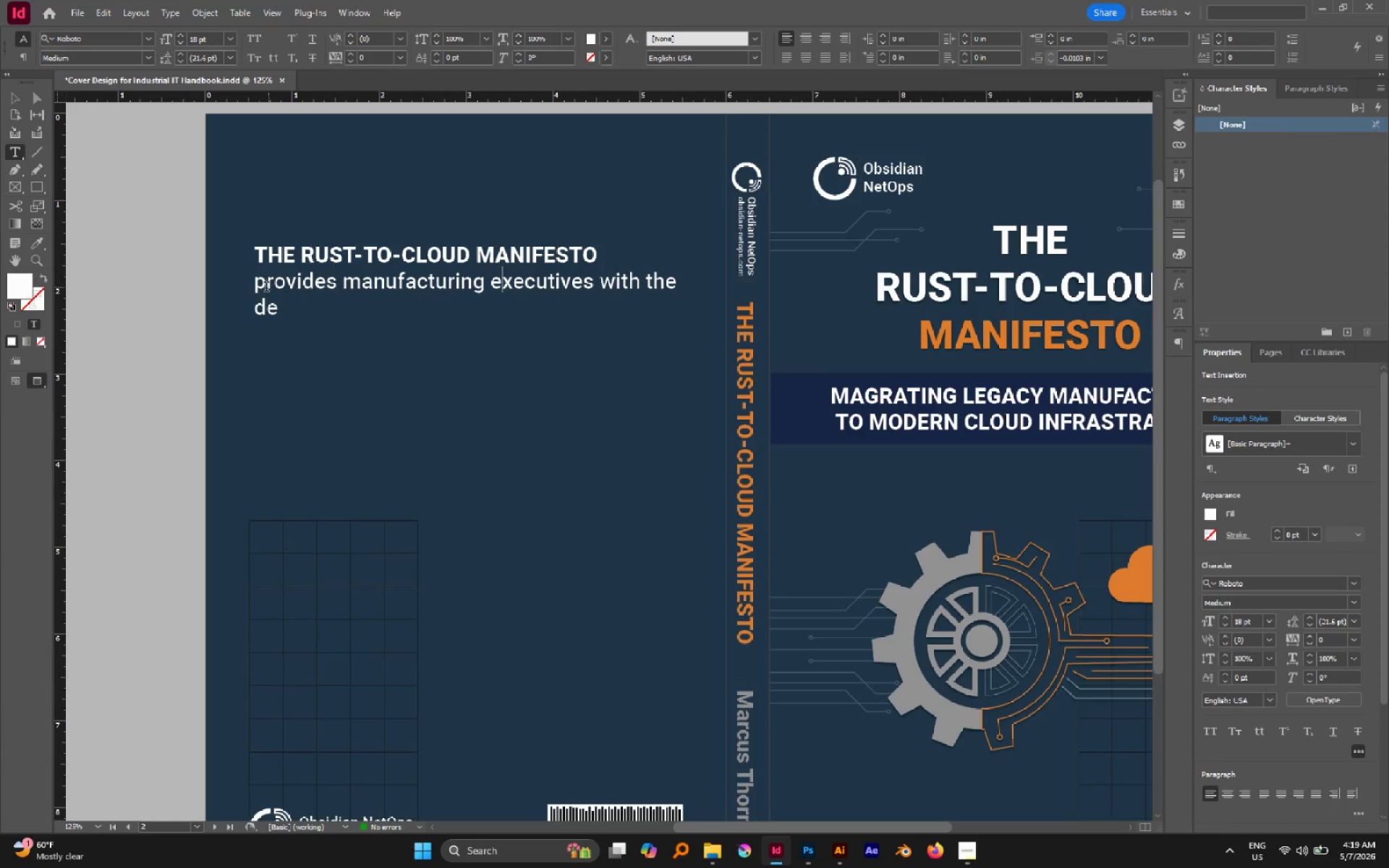 
left_click_drag(start_coordinate=[256, 285], to_coordinate=[280, 307])
 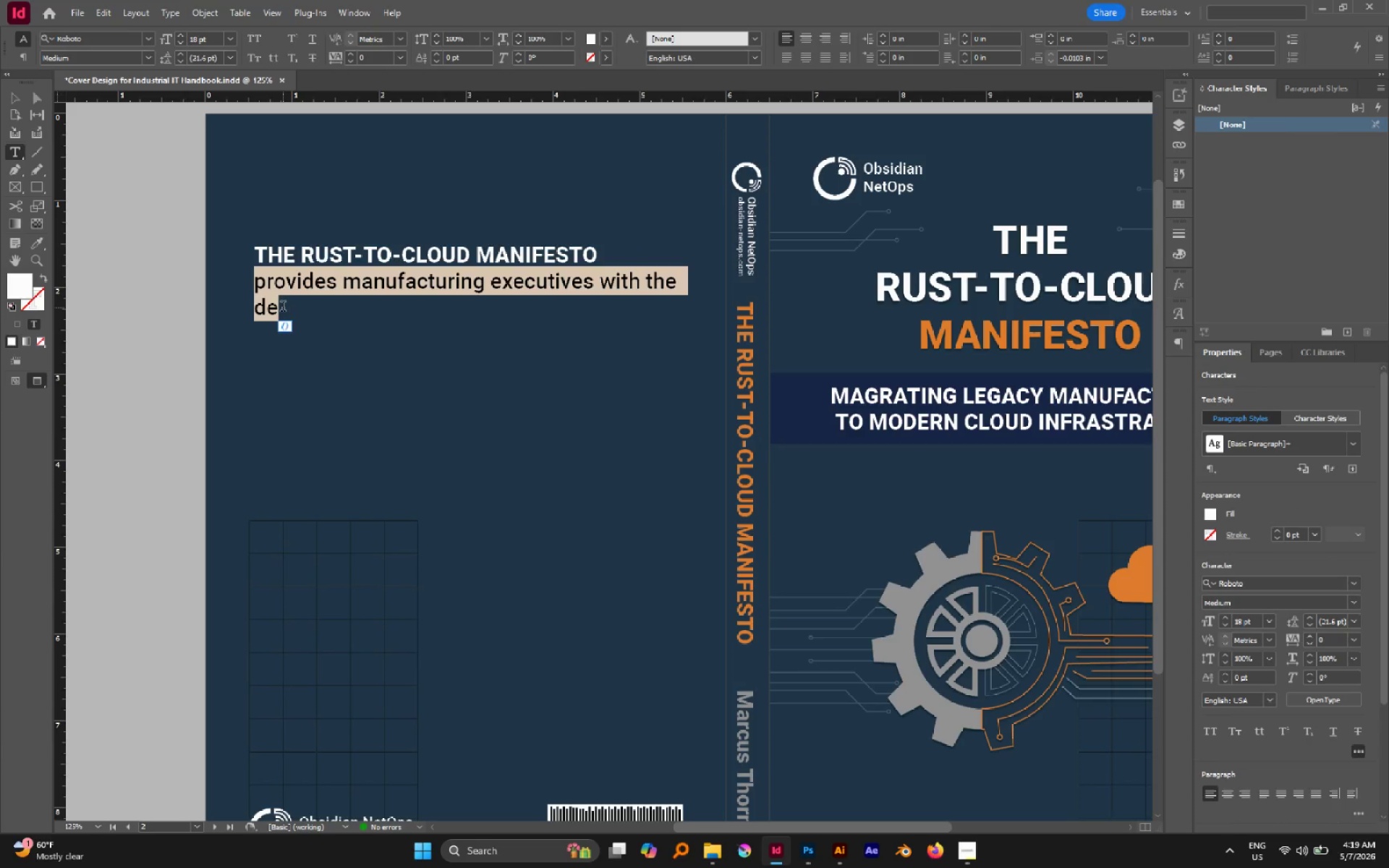 
left_click([286, 308])
 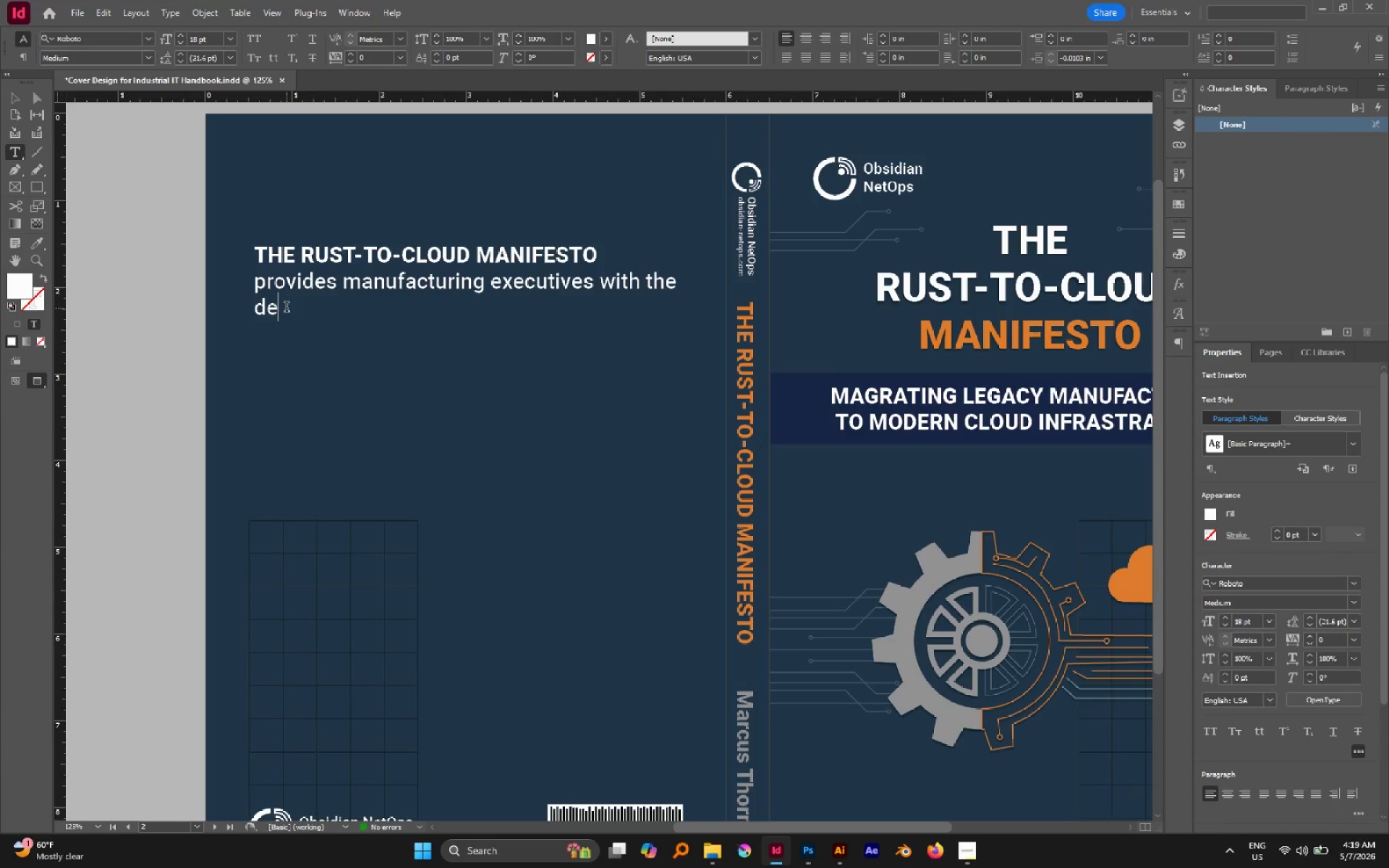 
left_click_drag(start_coordinate=[286, 308], to_coordinate=[253, 277])
 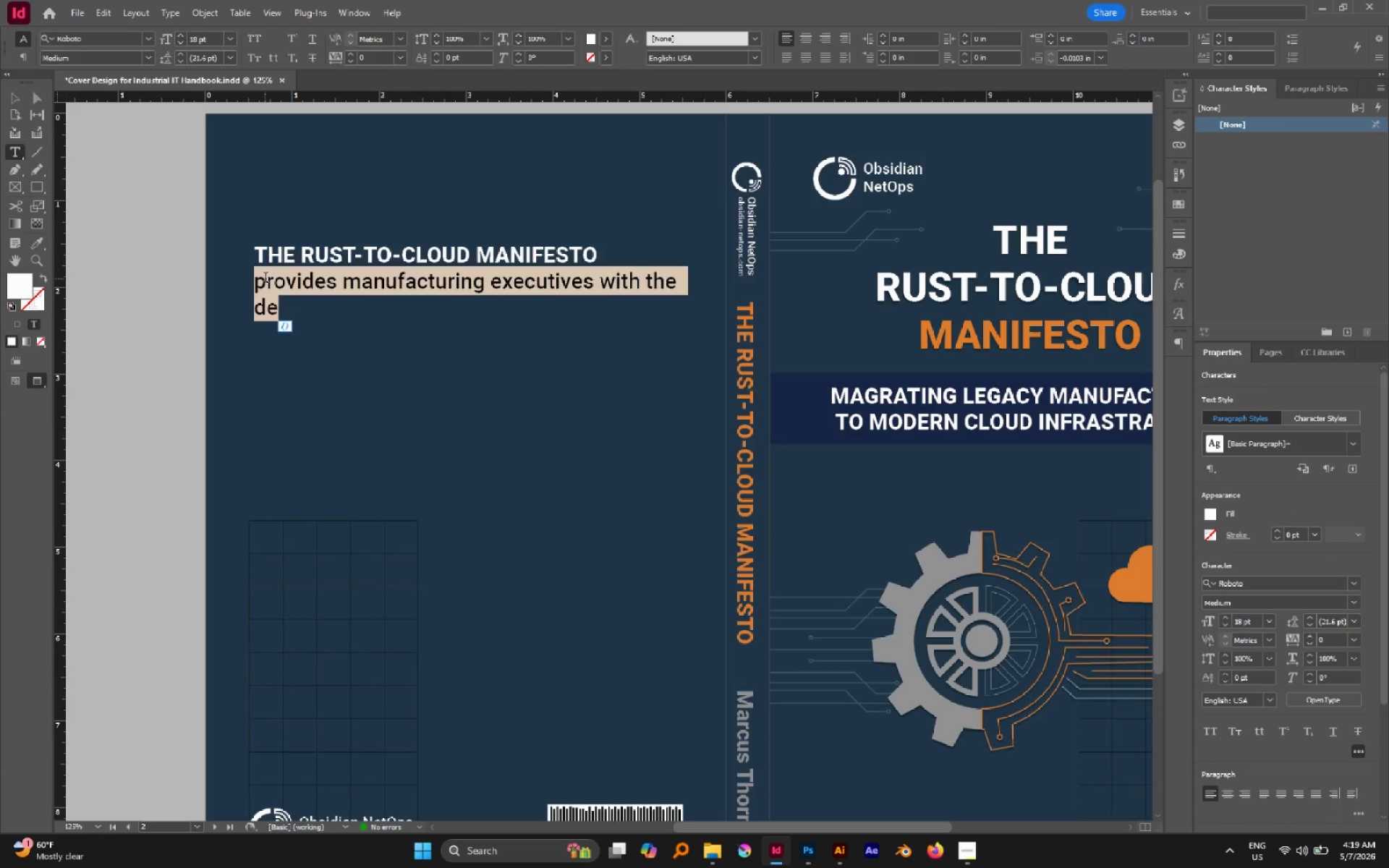 
left_click([266, 278])
 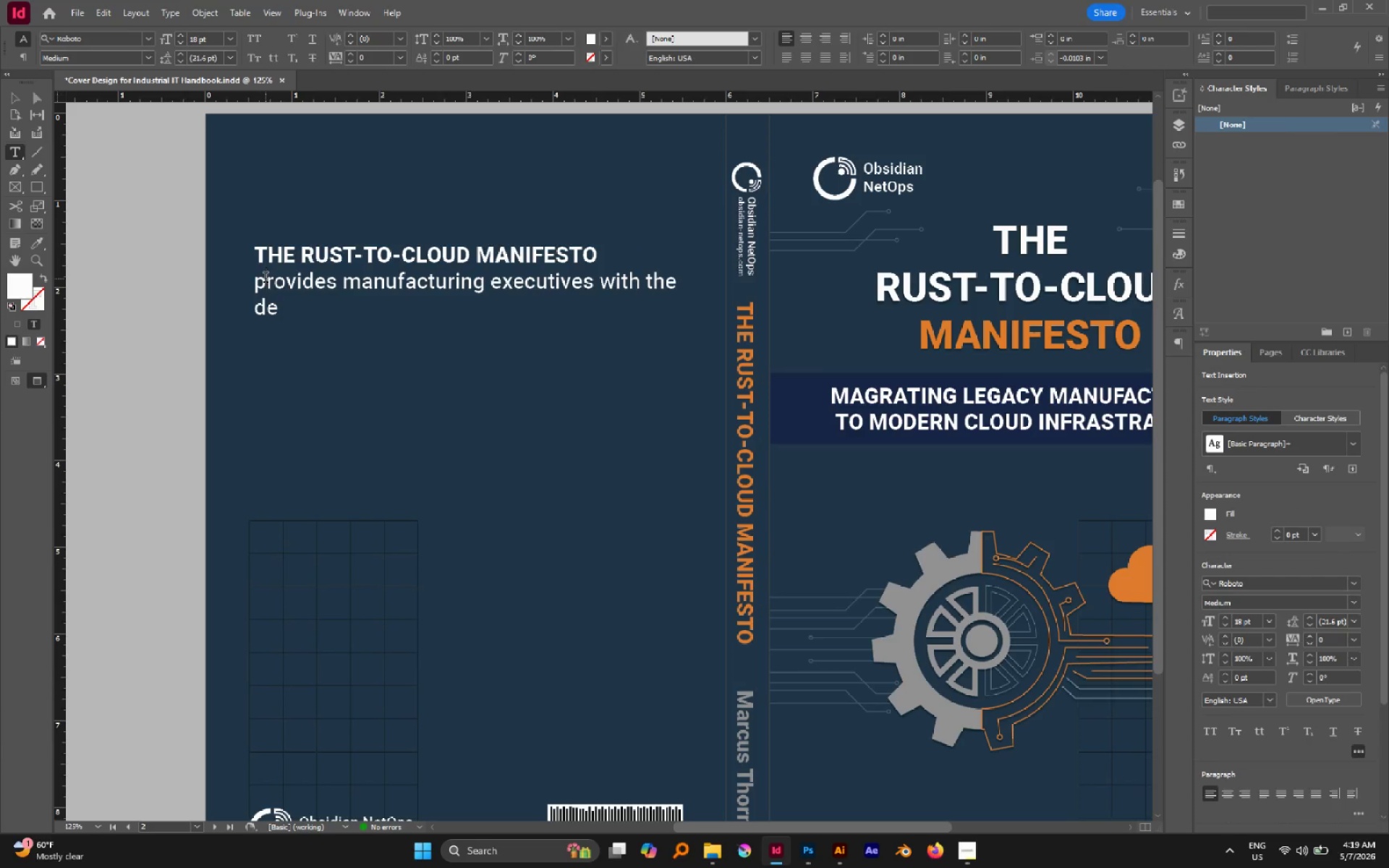 
left_click([266, 278])
 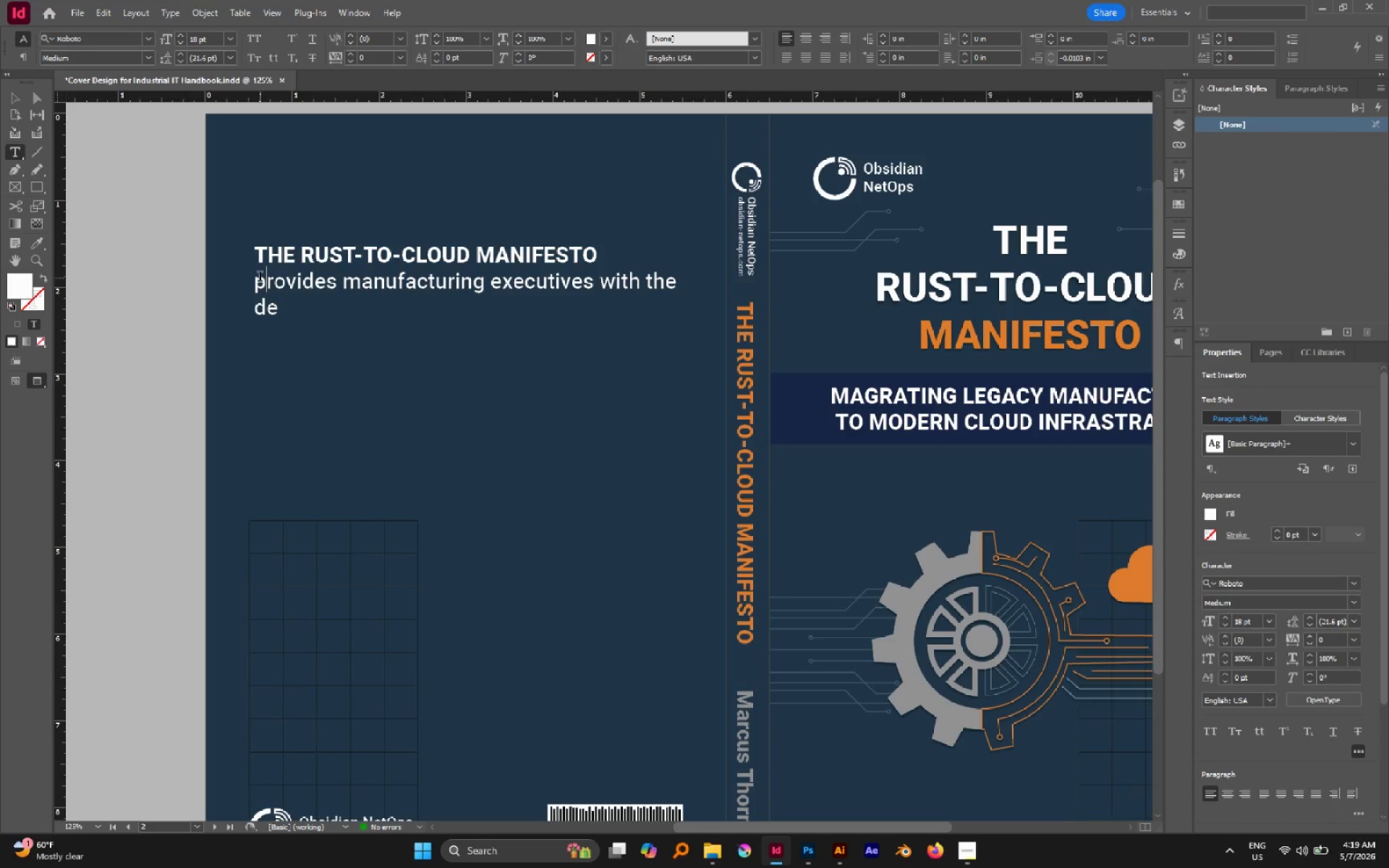 
left_click_drag(start_coordinate=[260, 278], to_coordinate=[289, 319])
 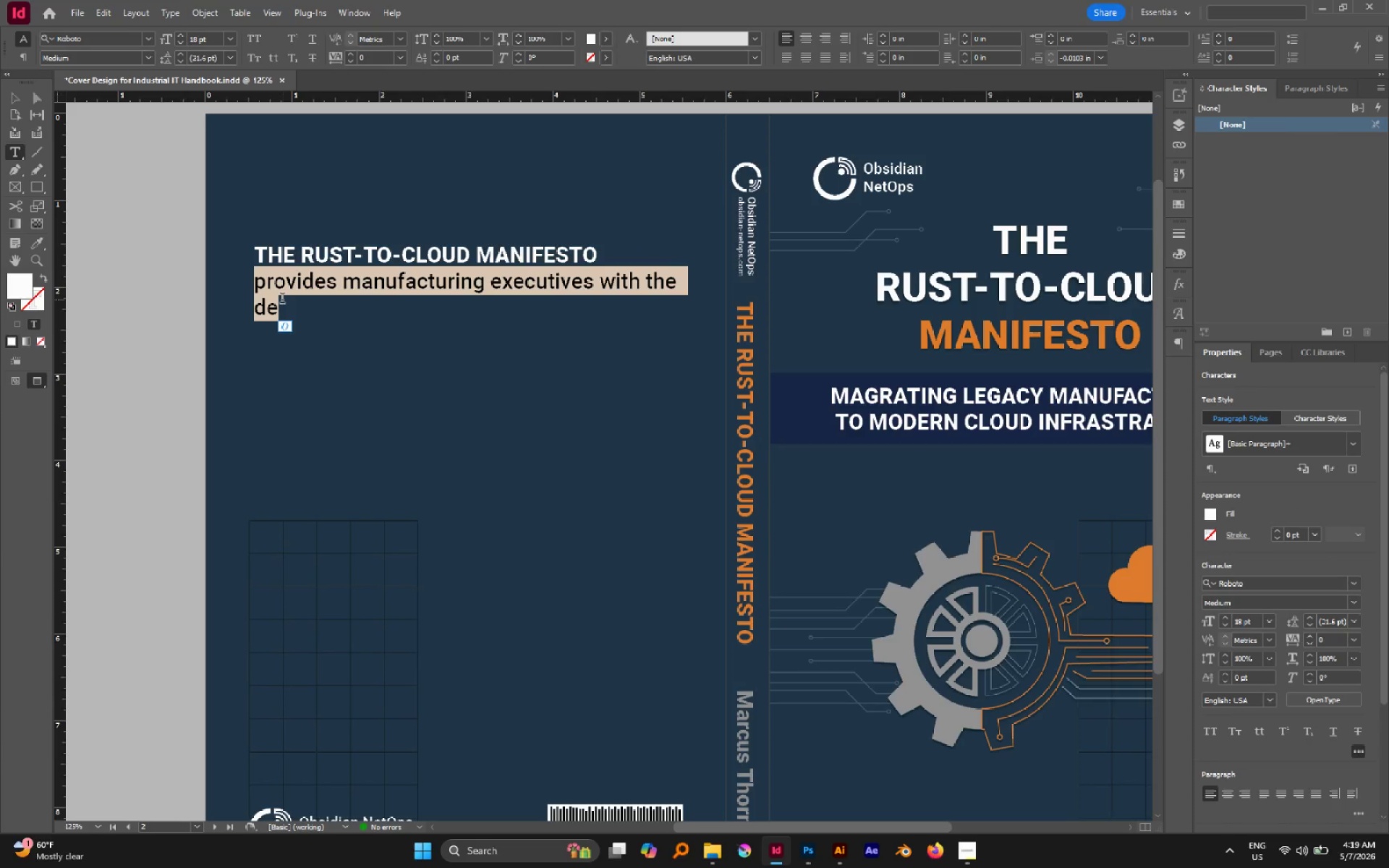 
wait(5.27)
 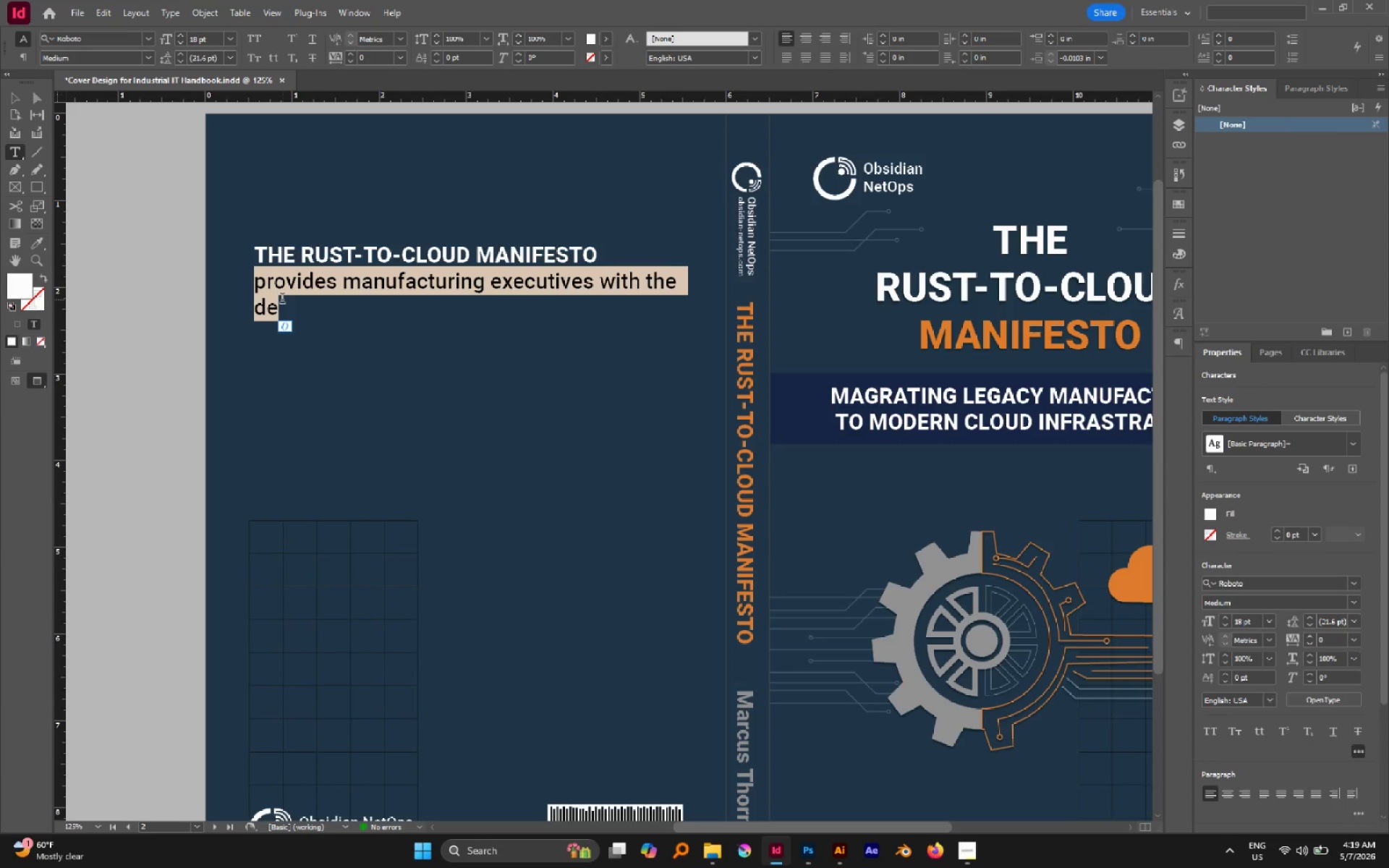 
key(ArrowDown)
 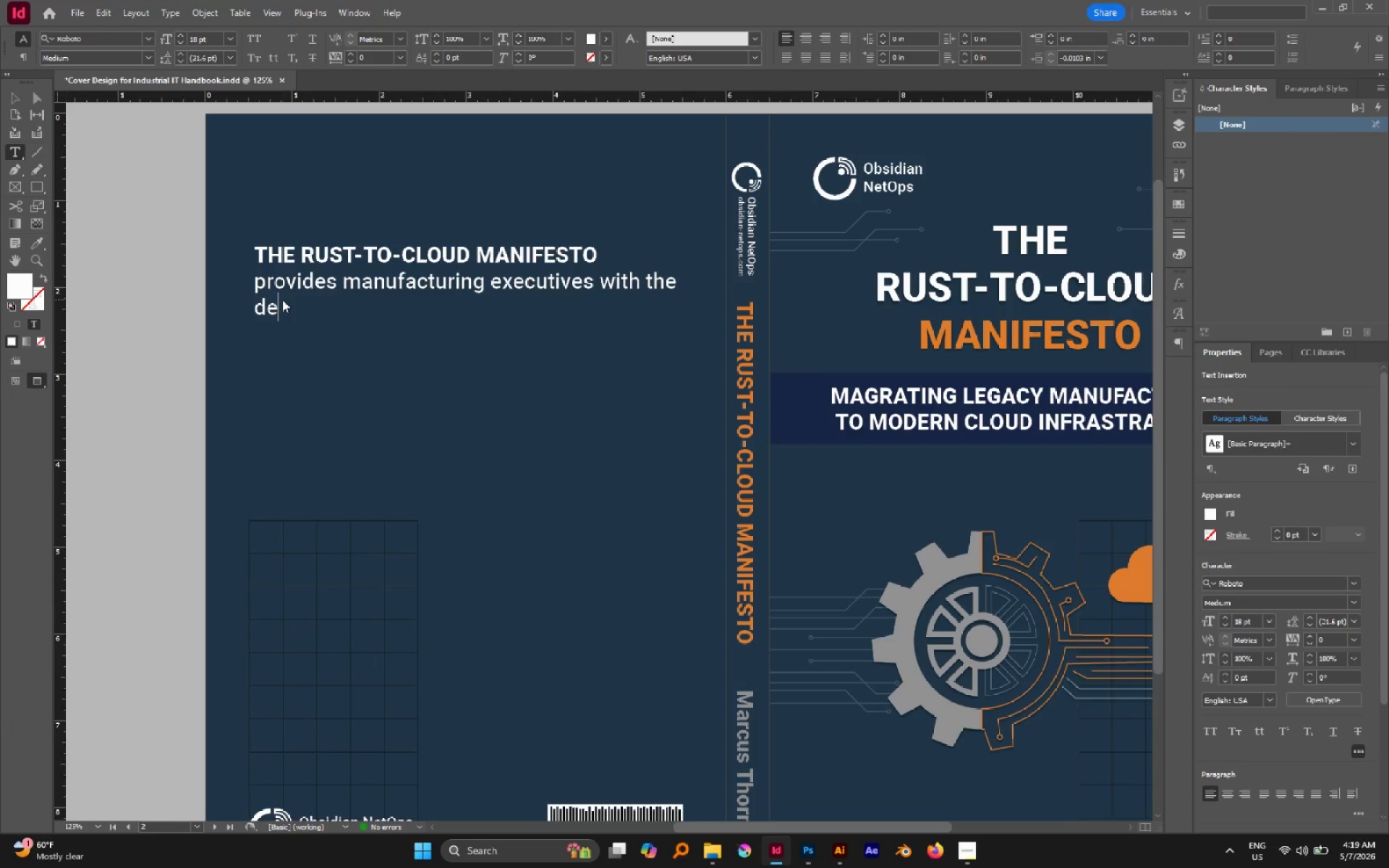 
key(Backspace)
 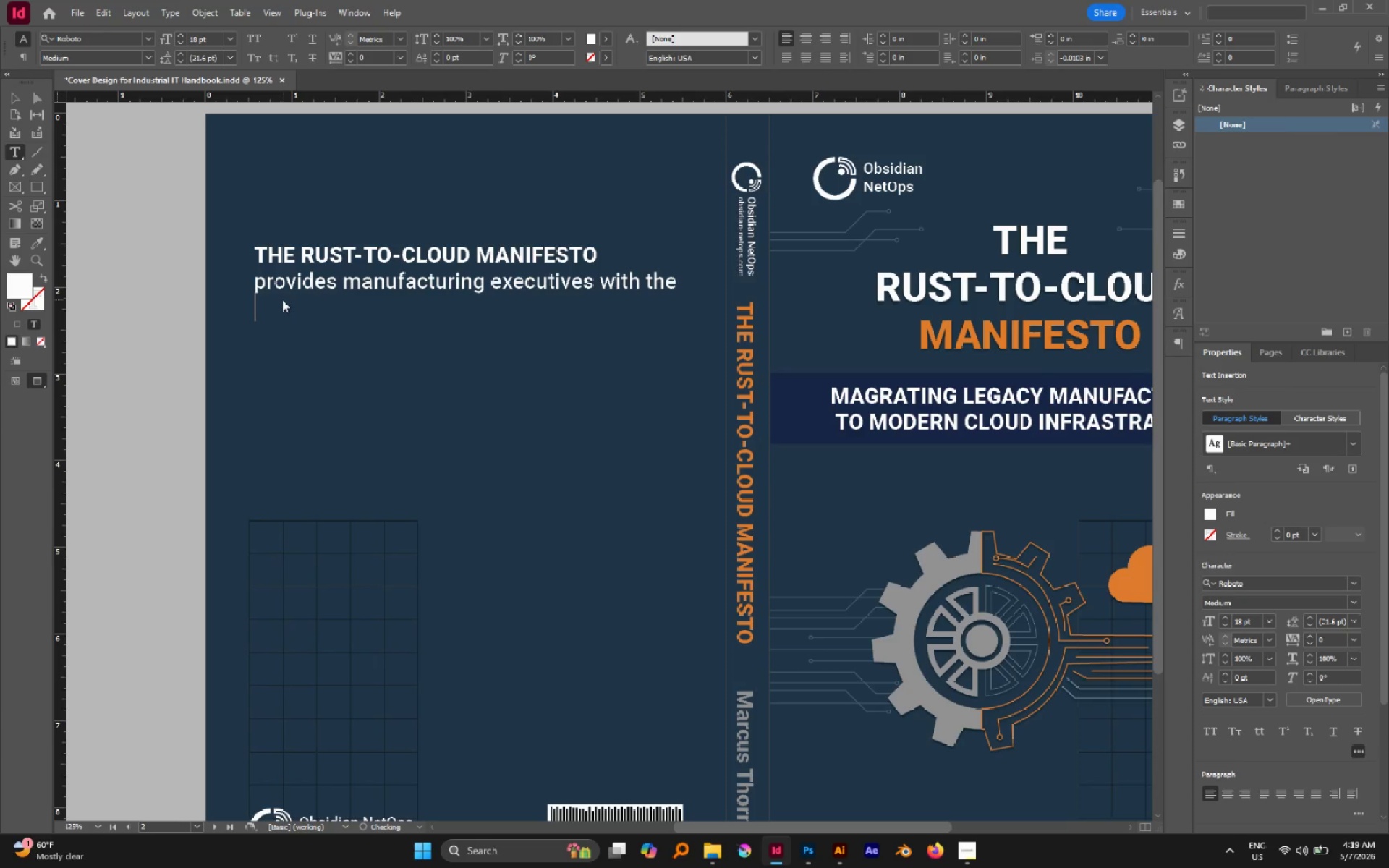 
key(Backspace)
 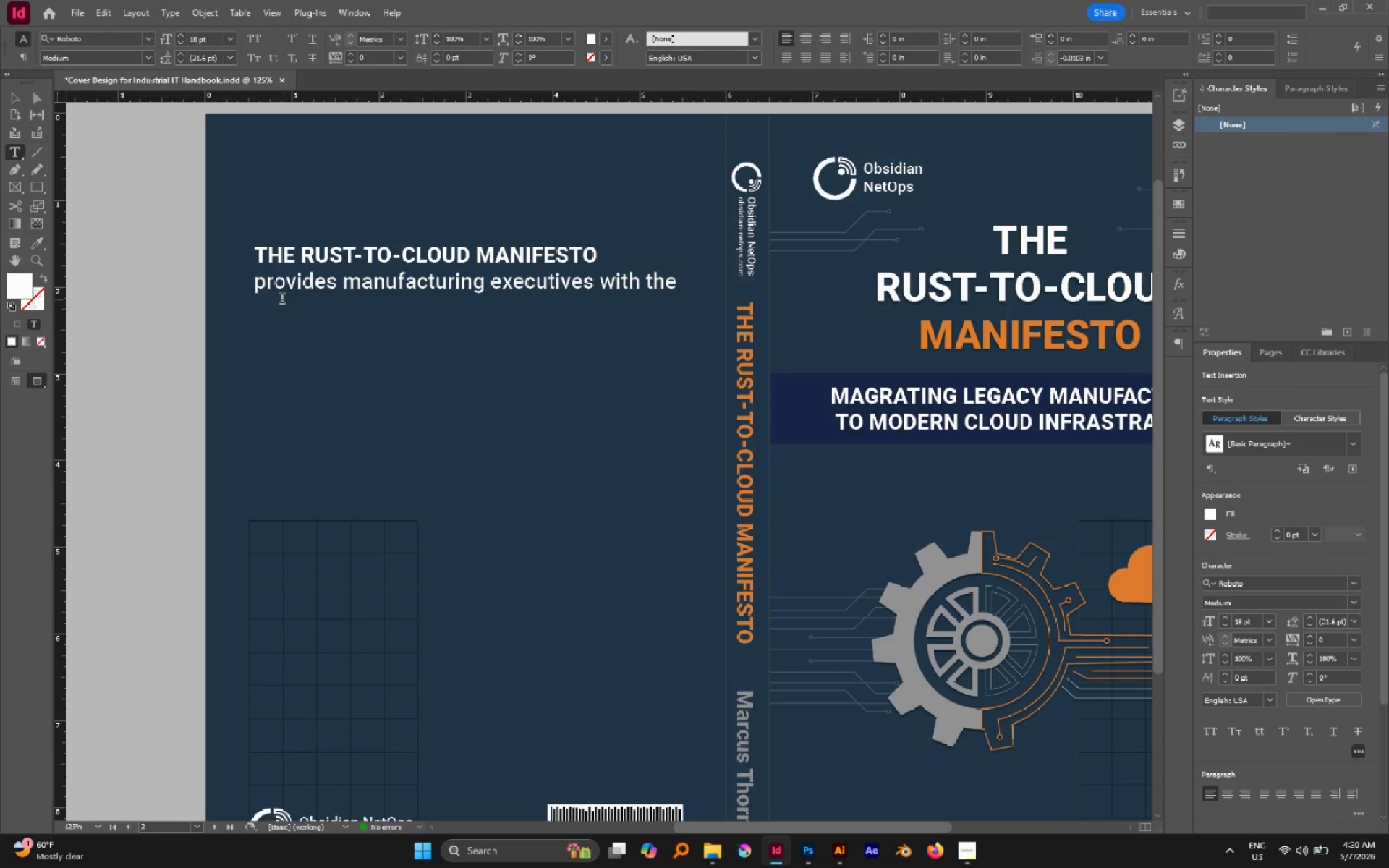 
key(Escape)
 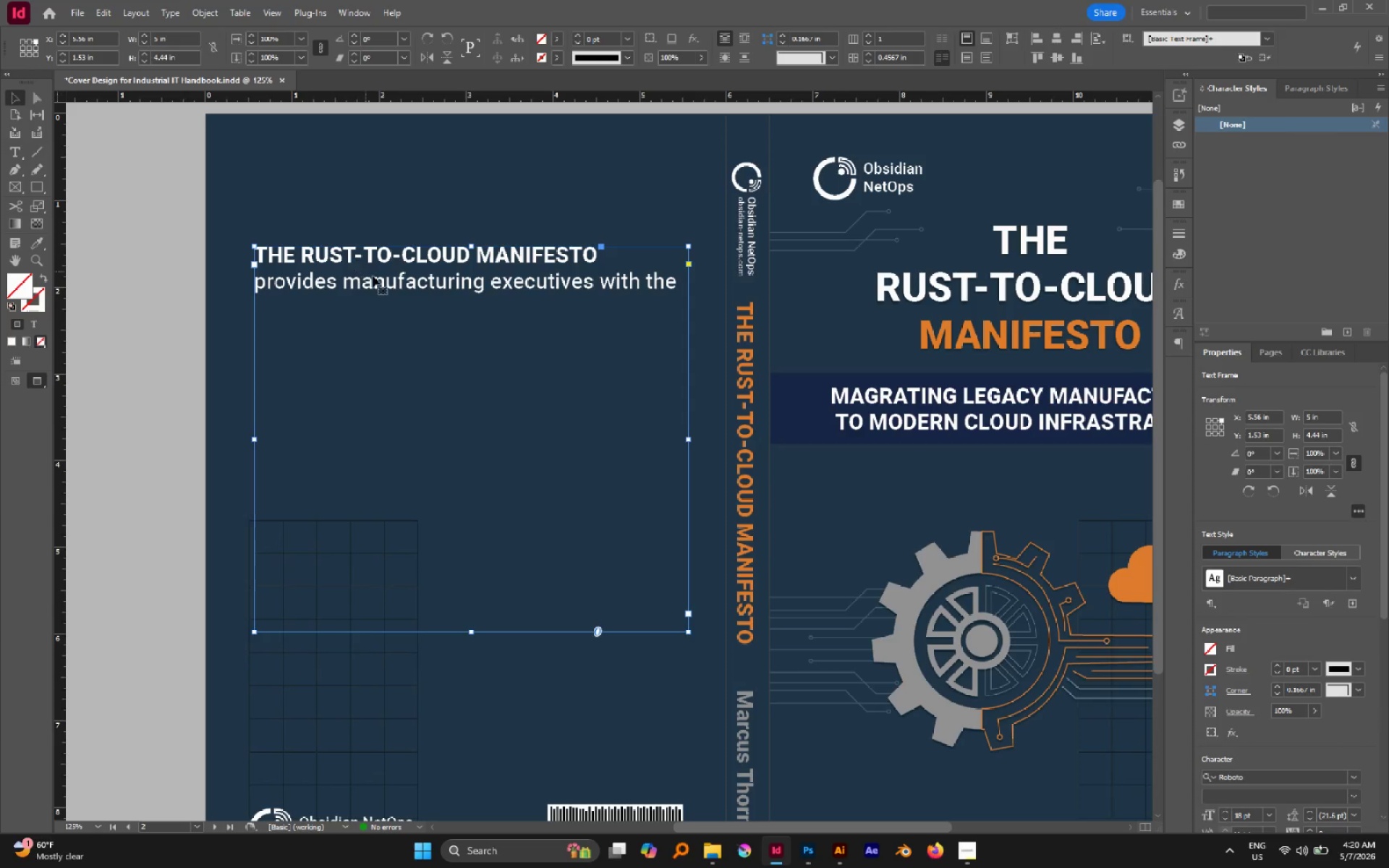 
double_click([373, 276])
 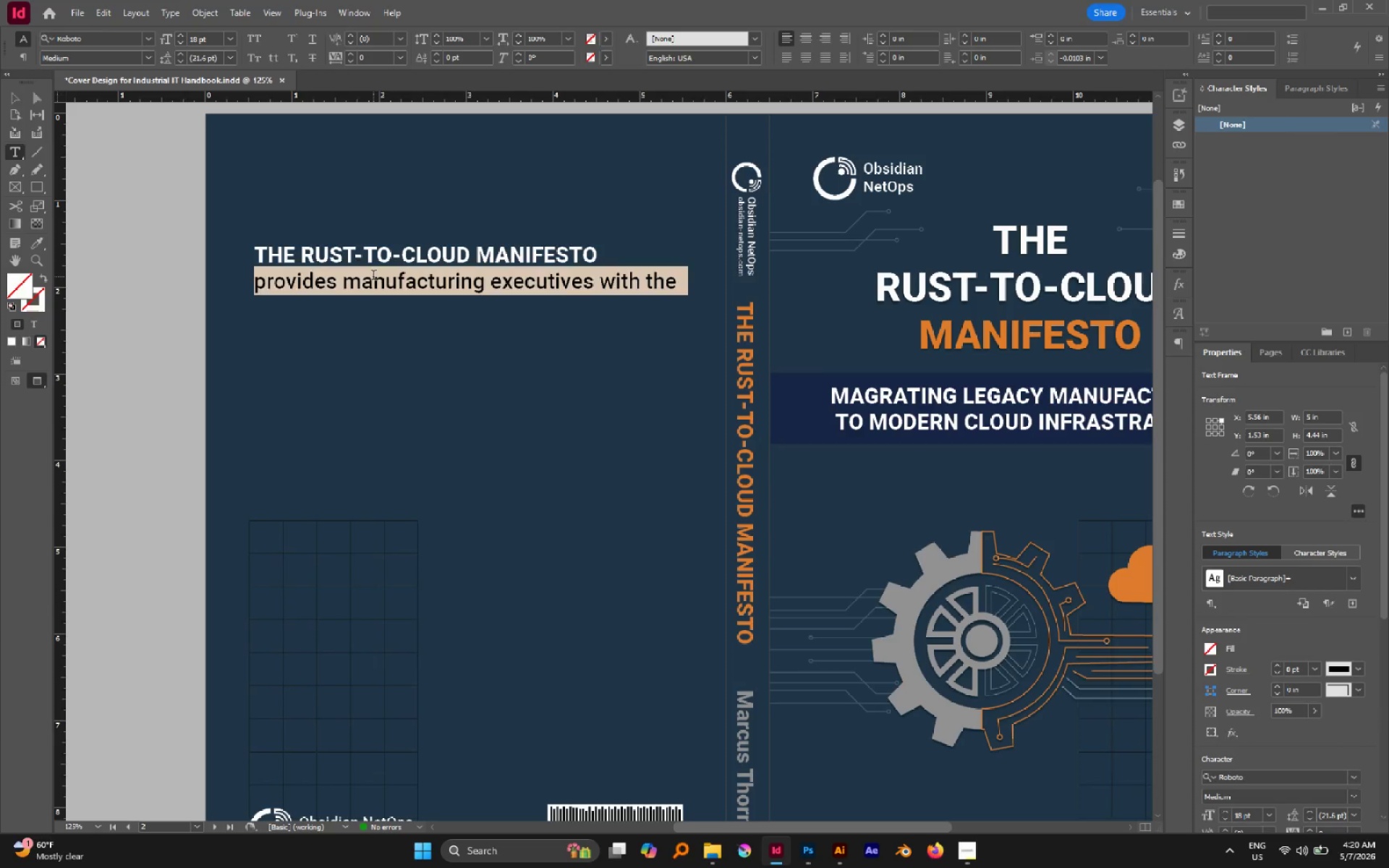 
triple_click([373, 276])
 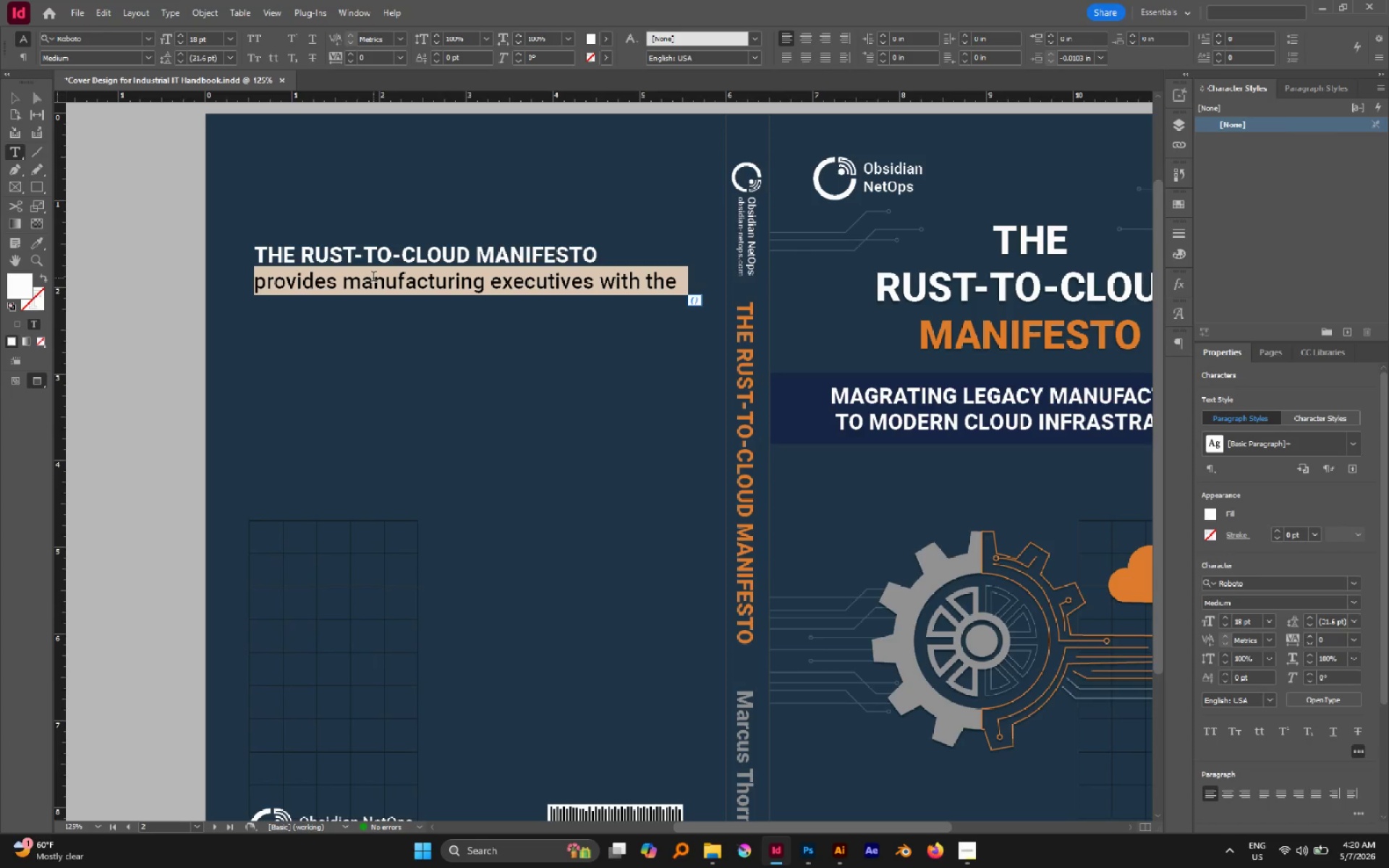 
key(ArrowRight)
 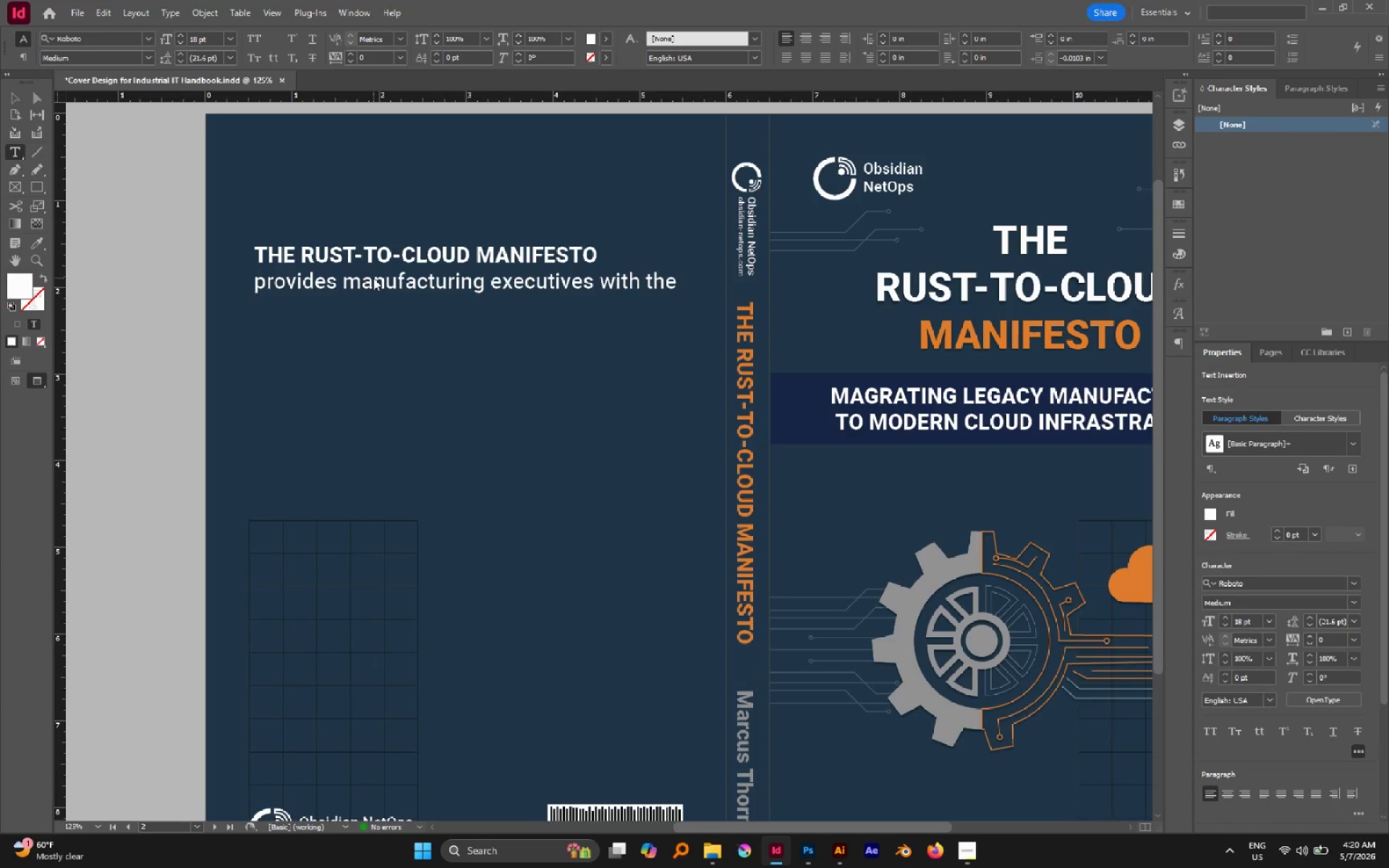 
wait(7.75)
 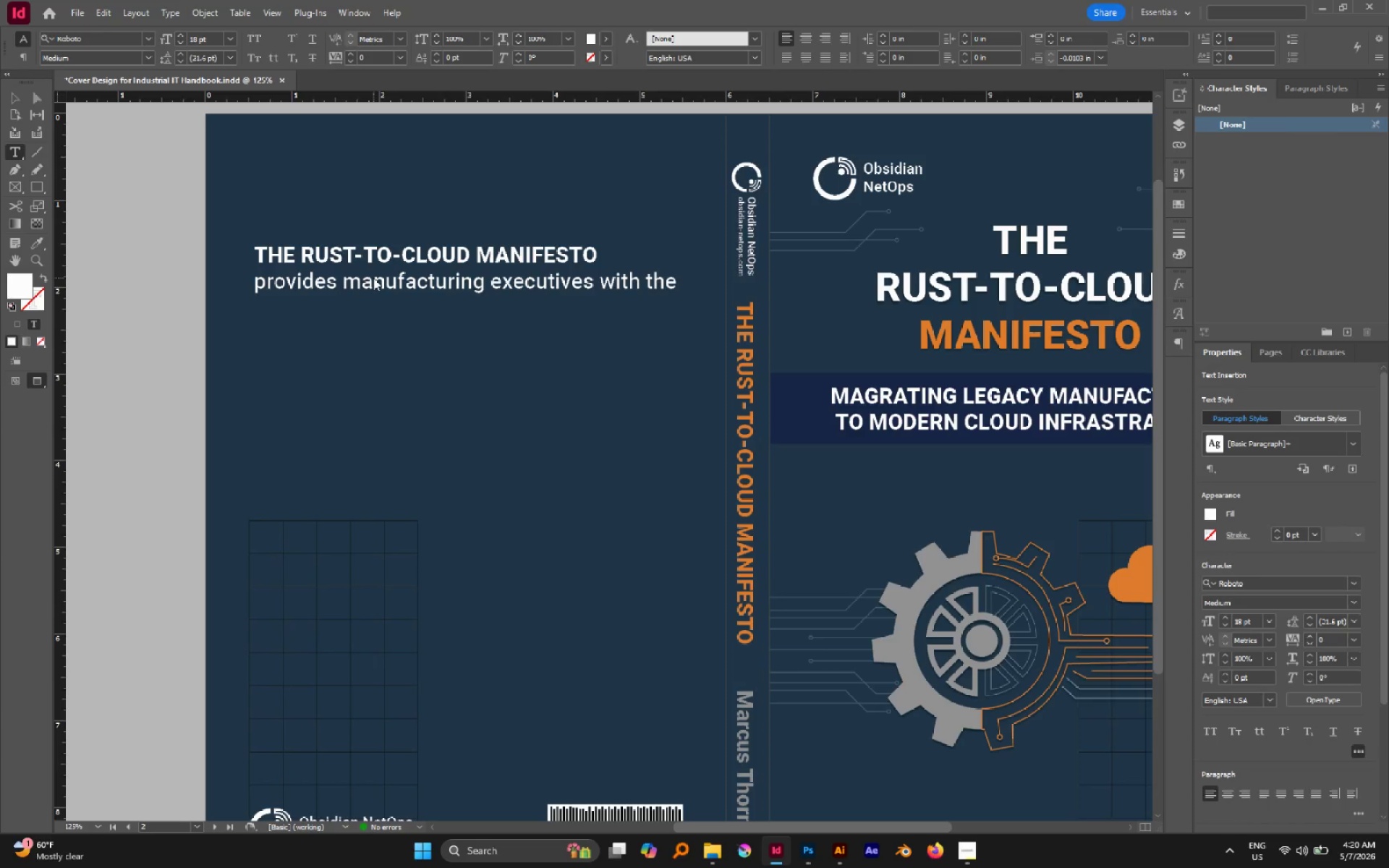 
key(Backspace)
key(Backspace)
key(Backspace)
key(Backspace)
key(Backspace)
type(STA)
key(Backspace)
type(RA)
 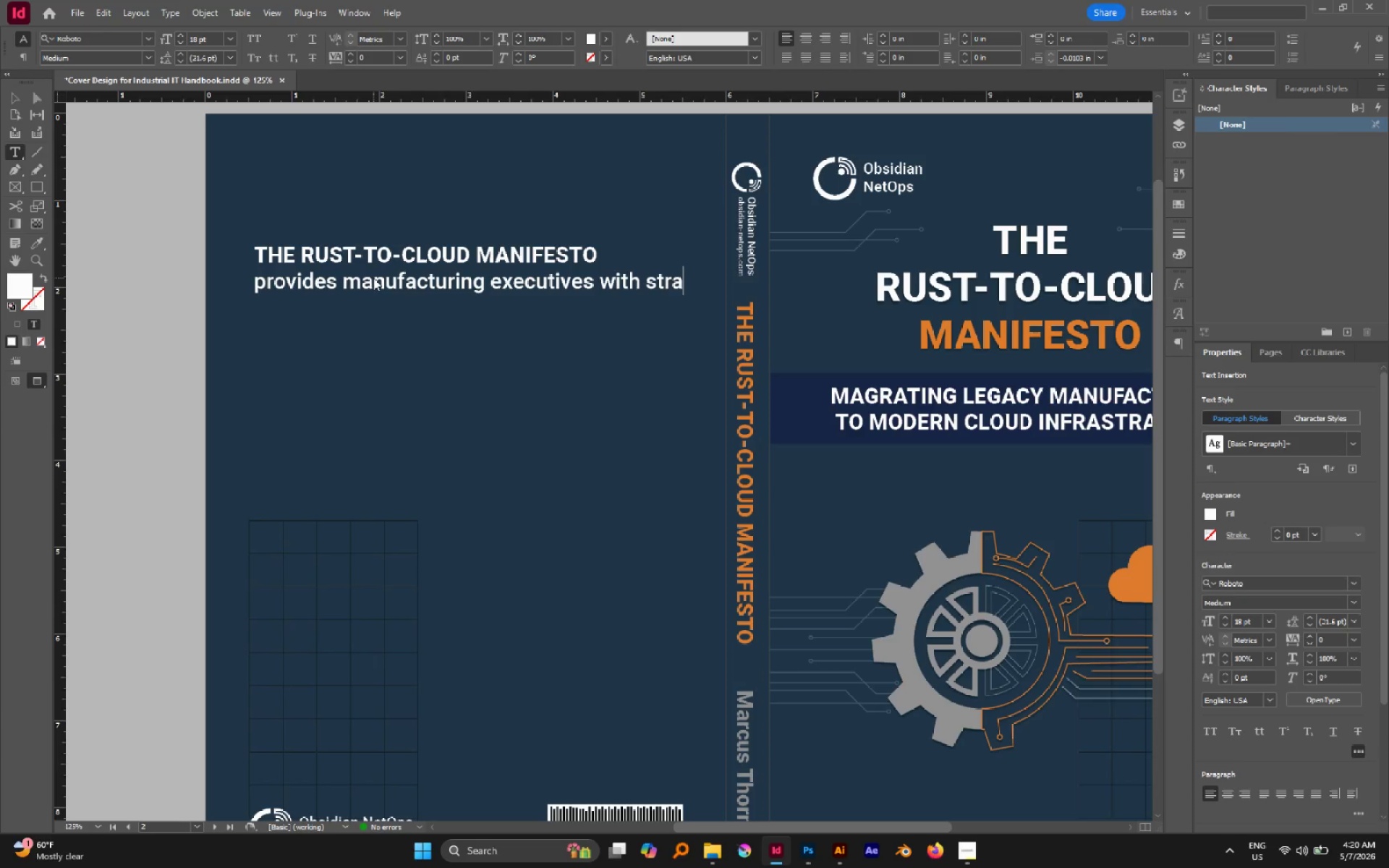 
type(TEGIC )
 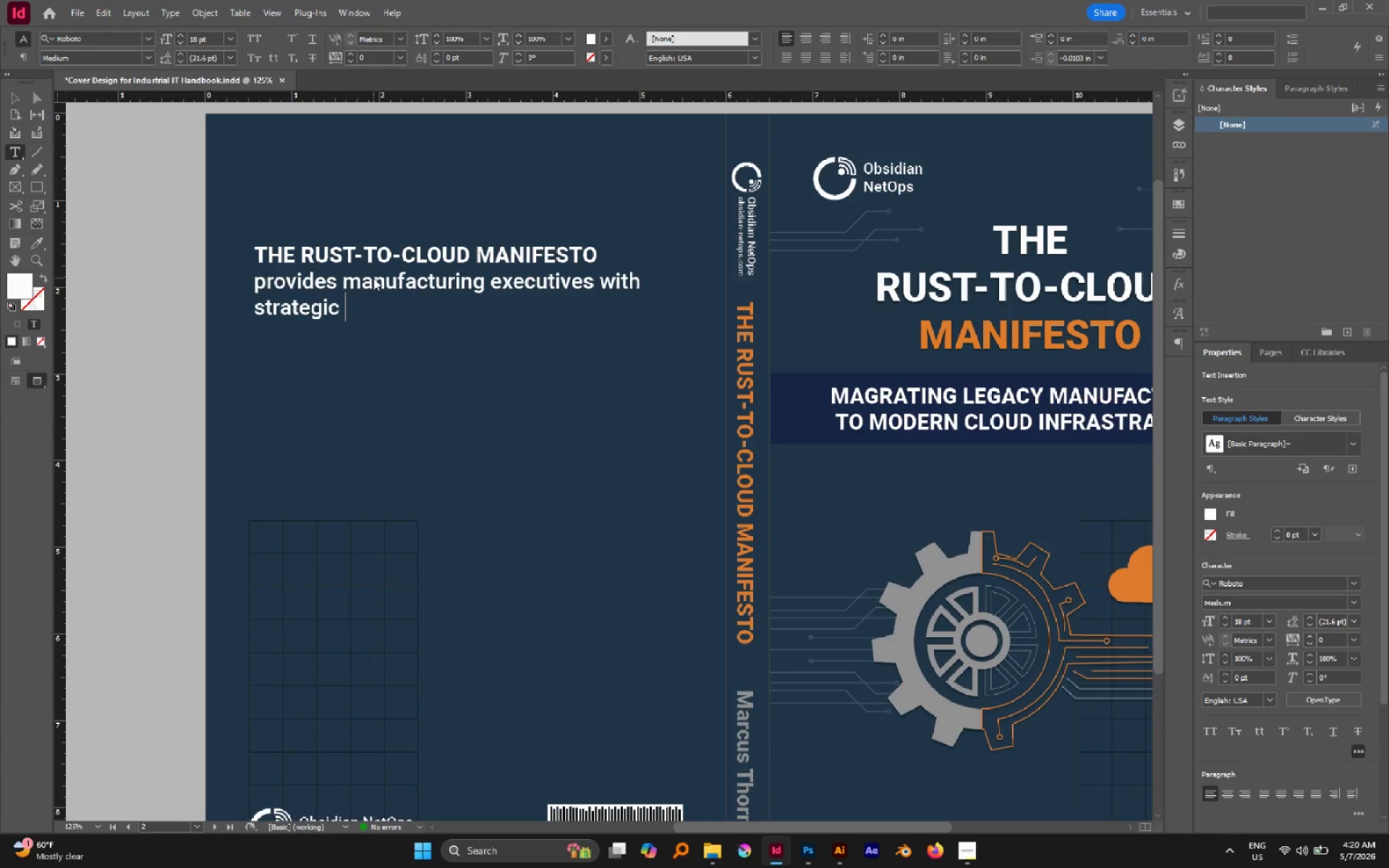 
type(AND TECHNICAL ROAD )
key(Backspace)
type(MAP TO)
key(Backspace)
key(Backspace)
type(FOR UPGRADING LEGACY FACTORY-FLOOR OPERAIONS TO THE MODERN CLOUD.)
key(Escape)
 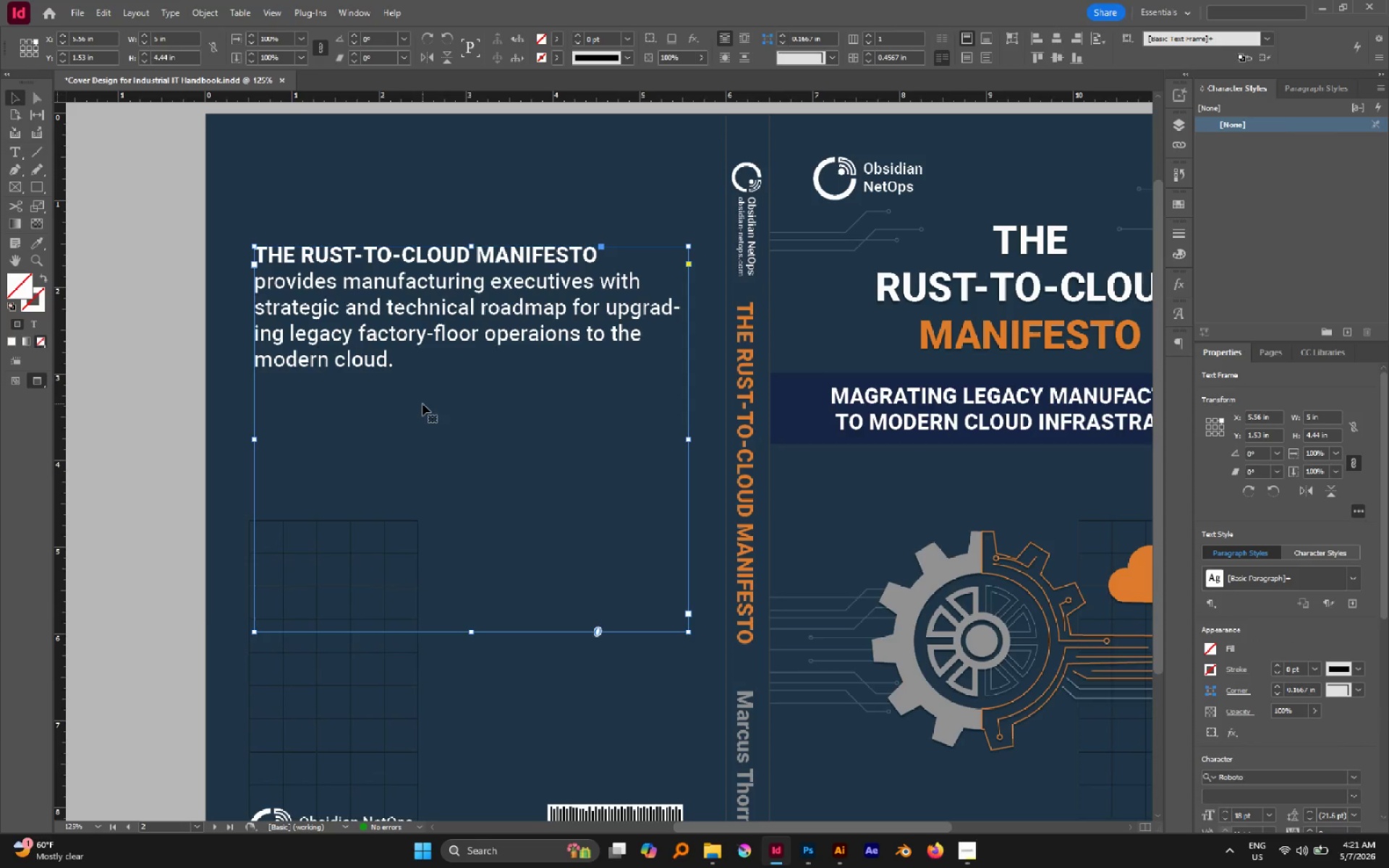 
double_click([362, 355])
 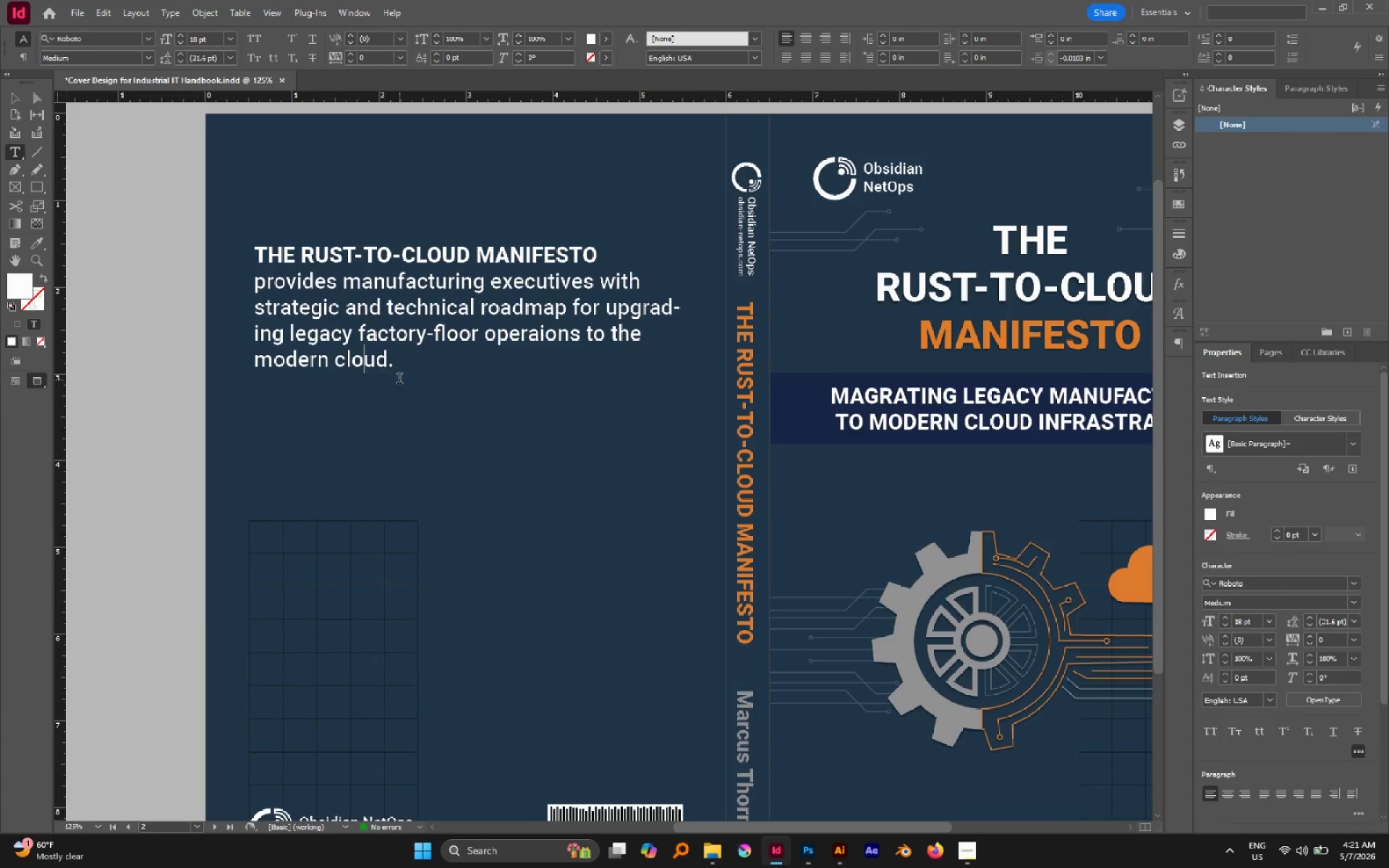 
left_click_drag(start_coordinate=[395, 373], to_coordinate=[258, 283])
 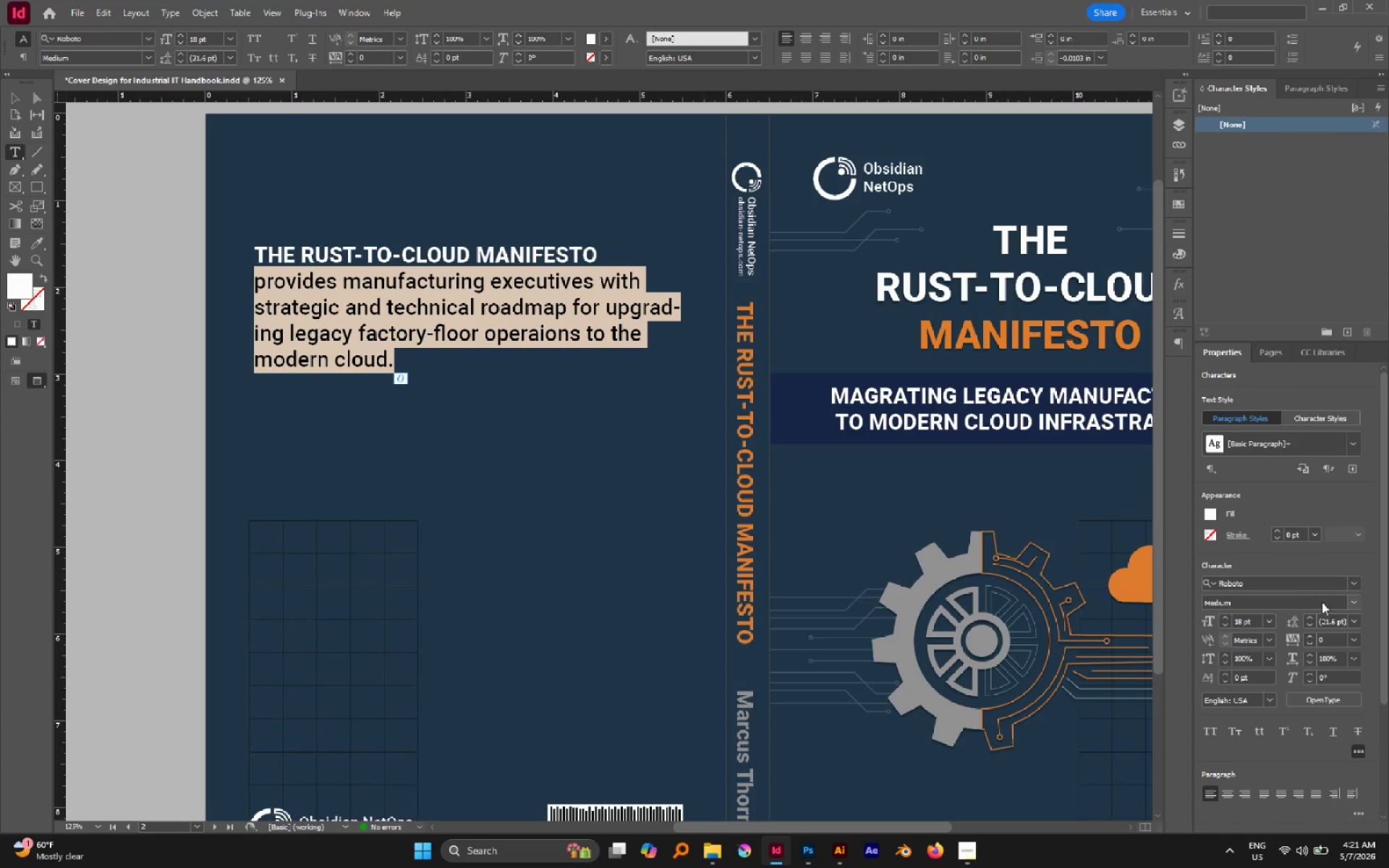 
left_click([1354, 605])
 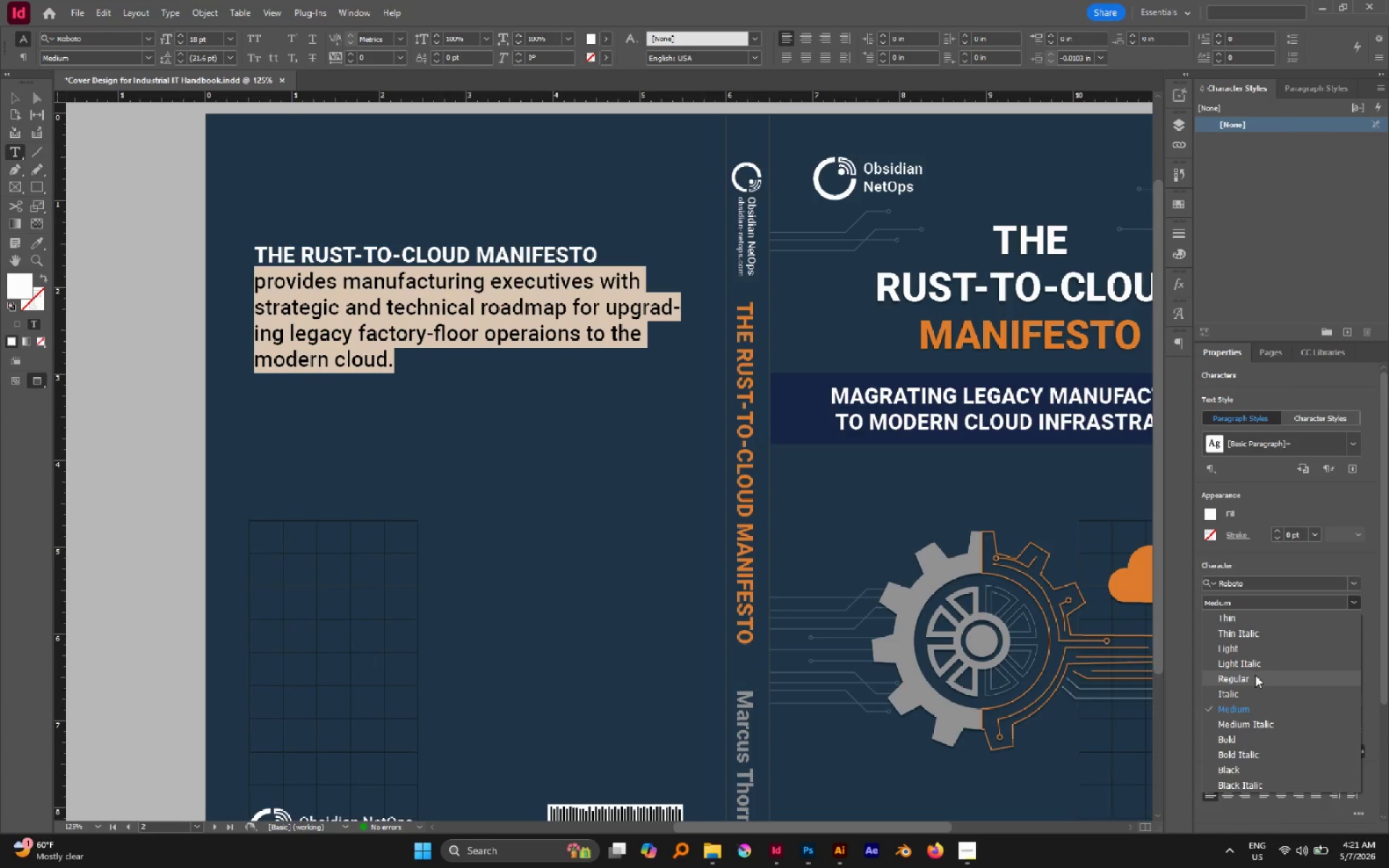 
left_click([1255, 675])
 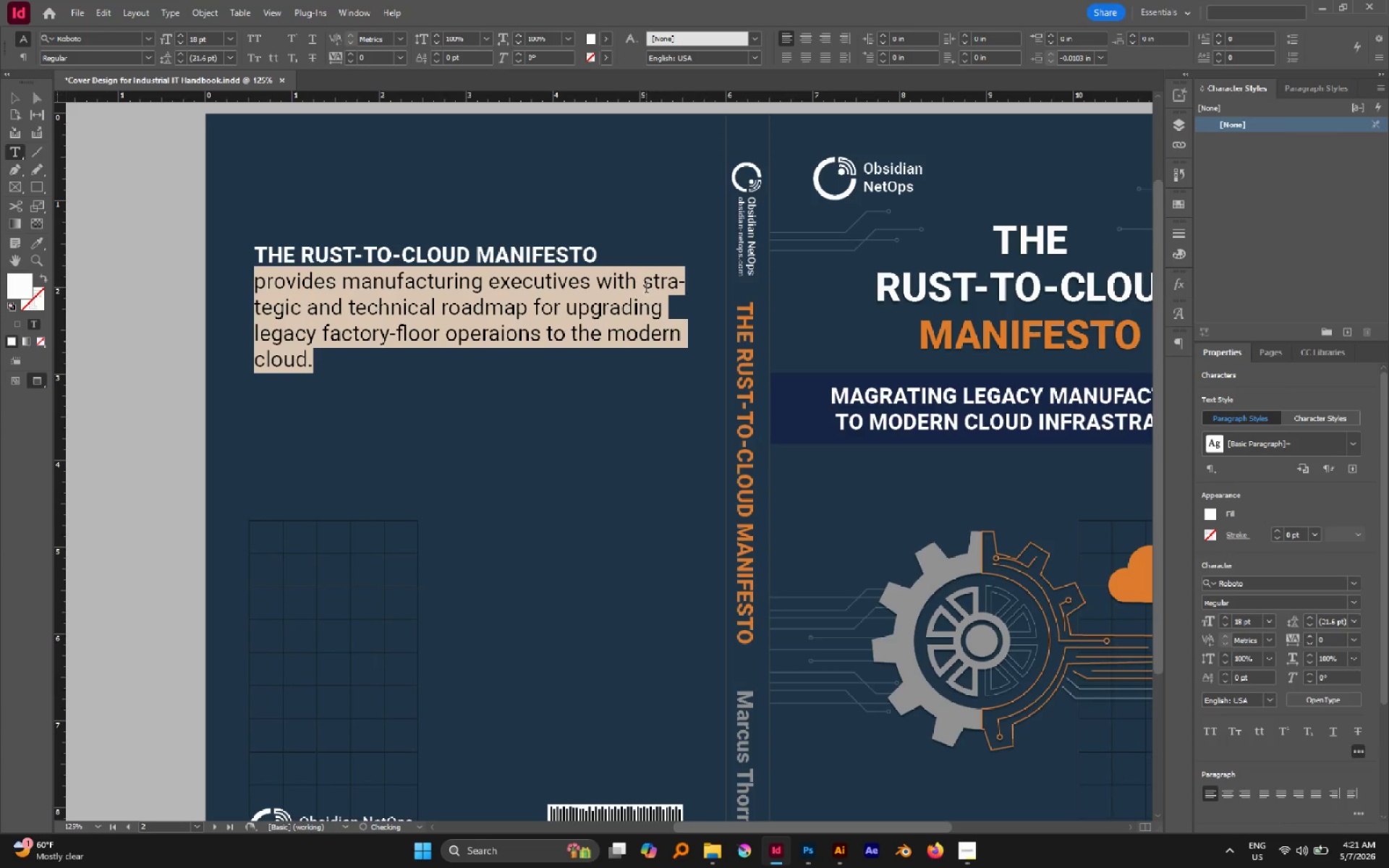 
left_click([646, 289])
 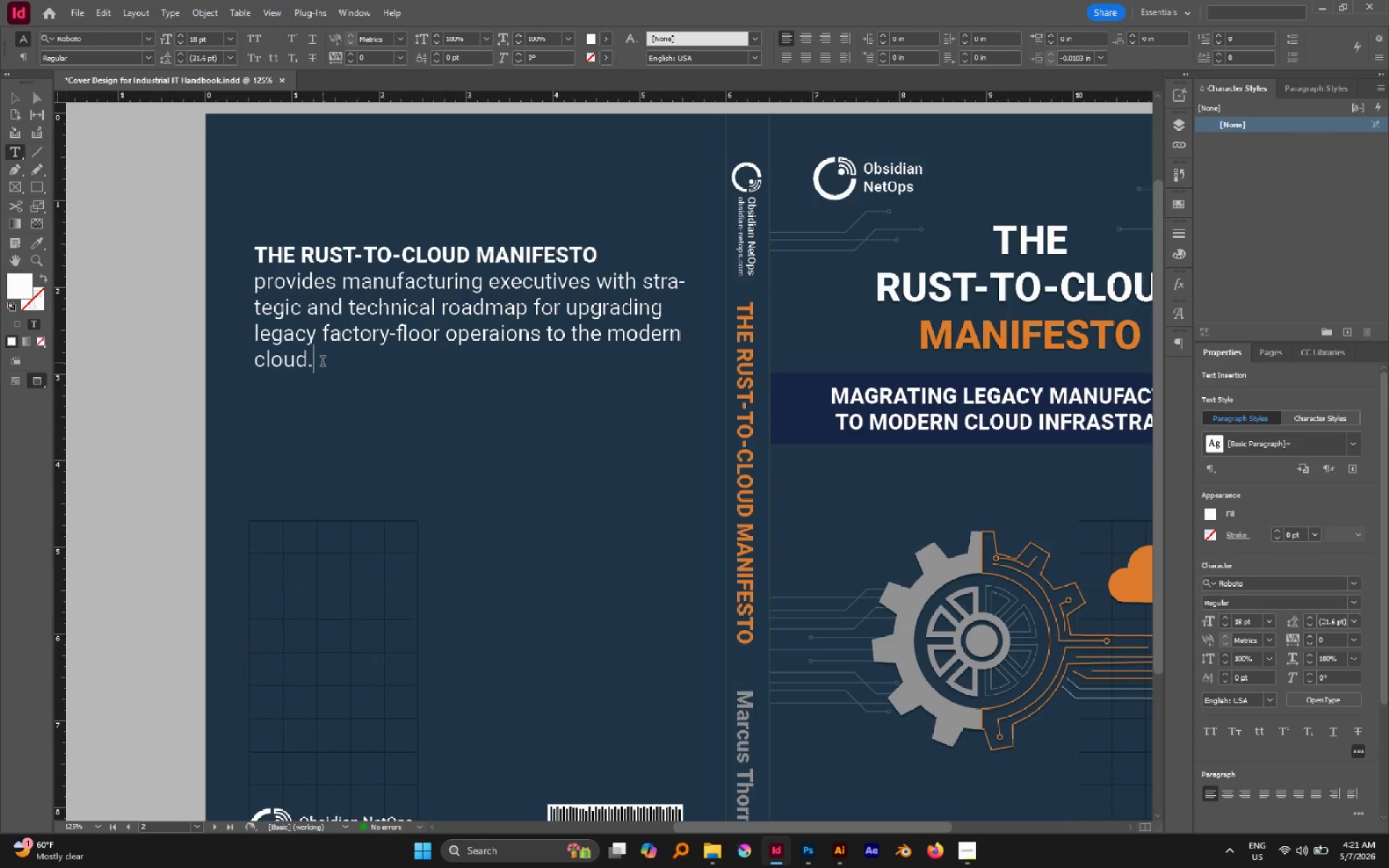 
wait(6.47)
 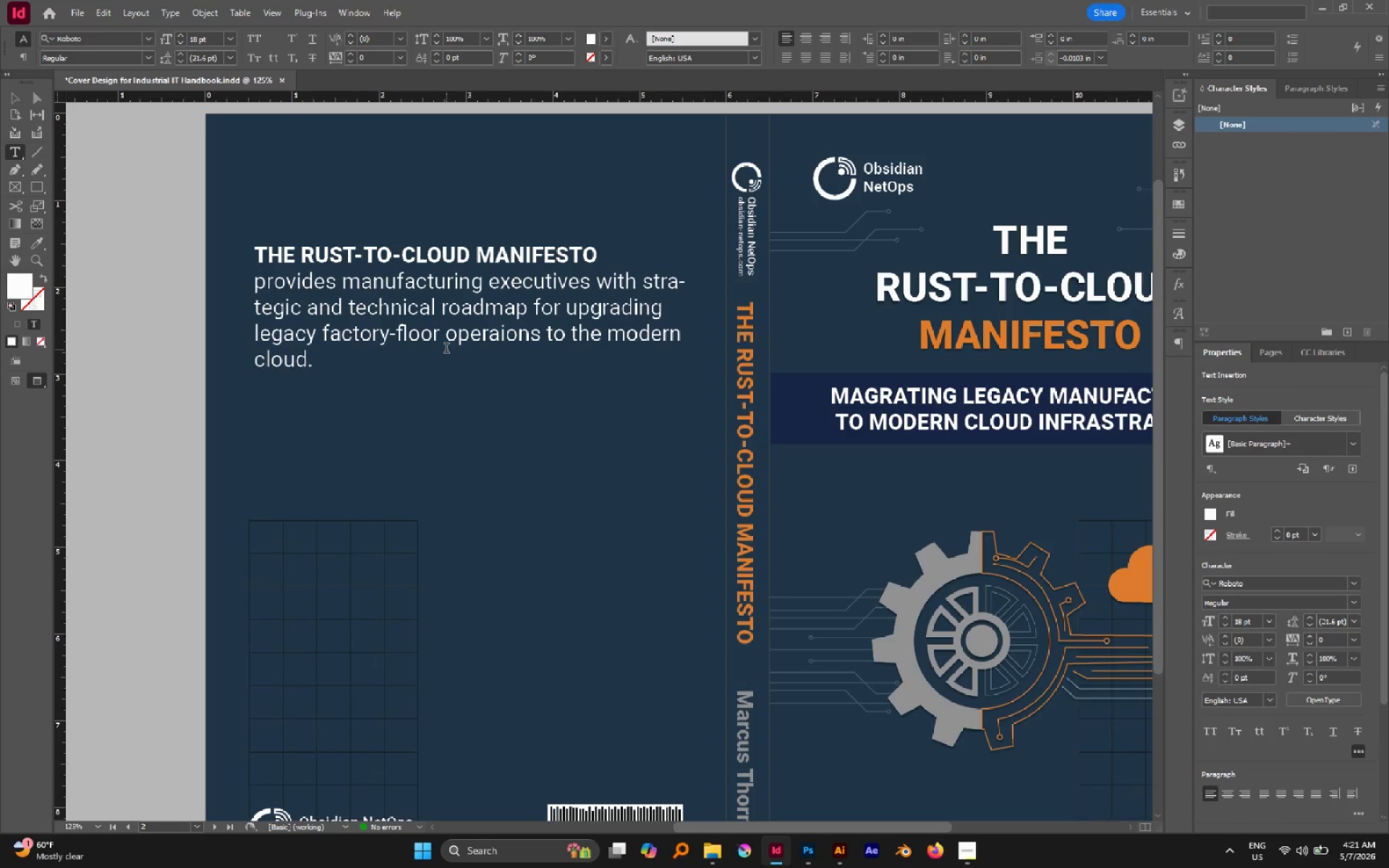 
key(Enter)
 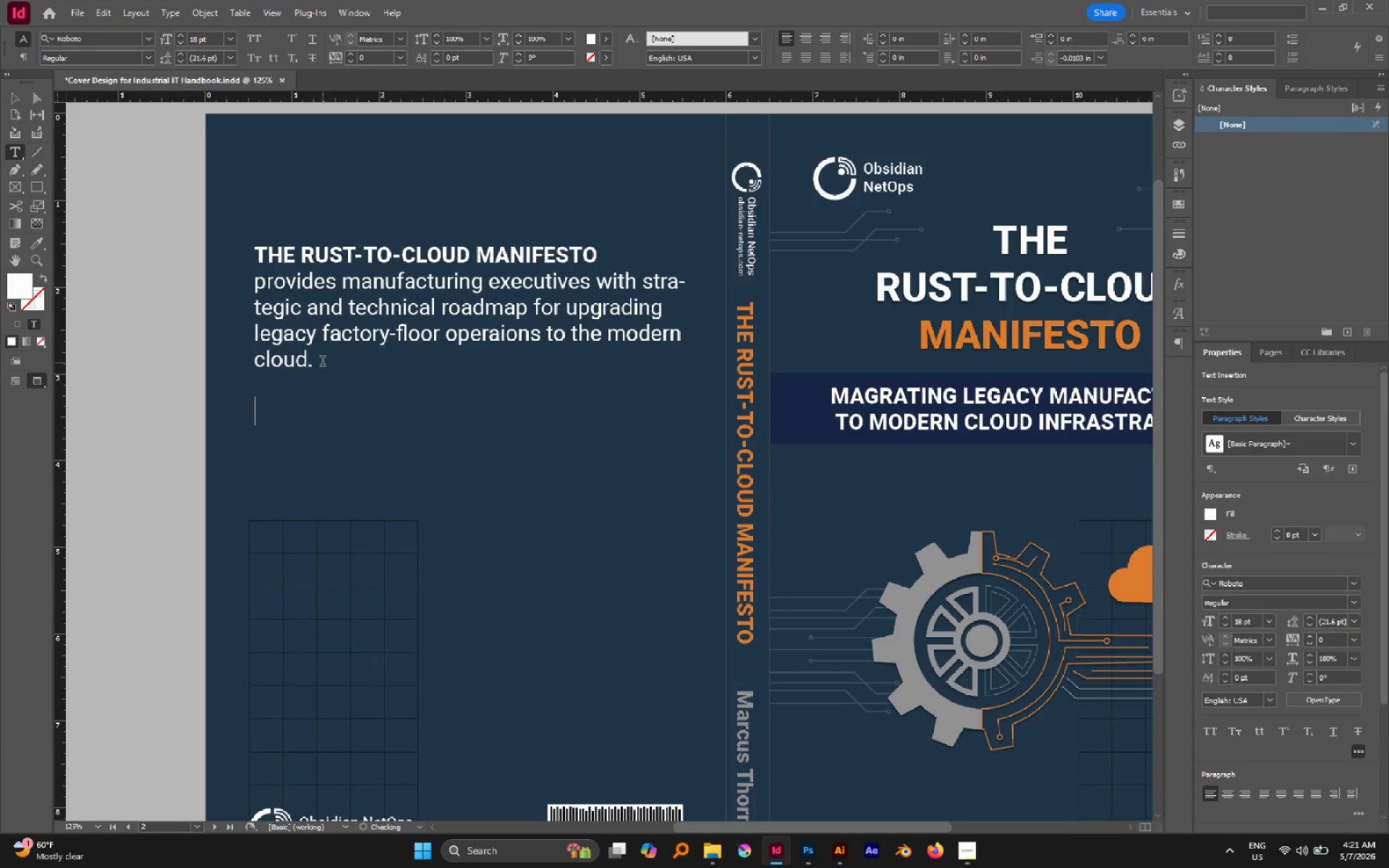 
key(Enter)
 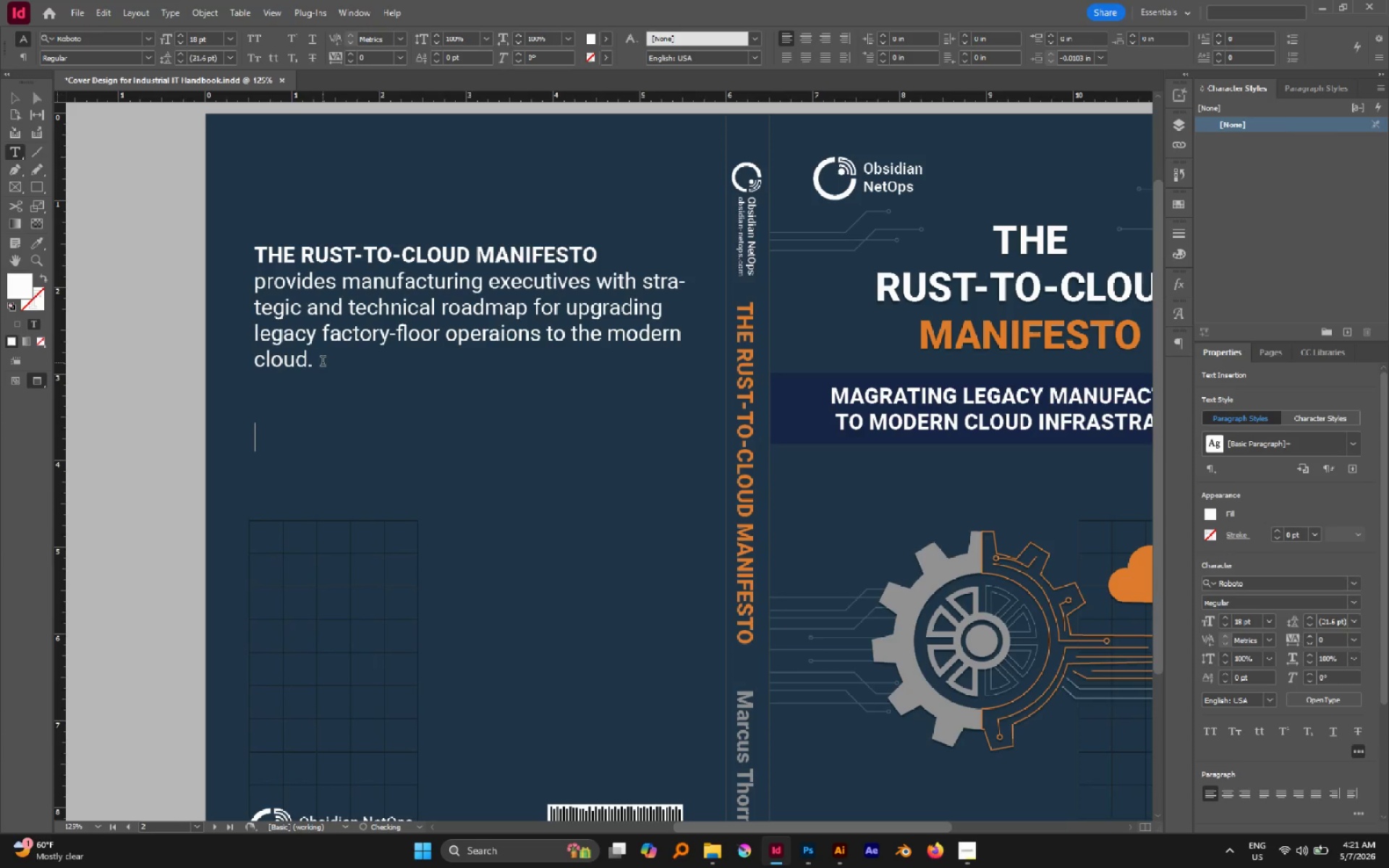 
key(Enter)
 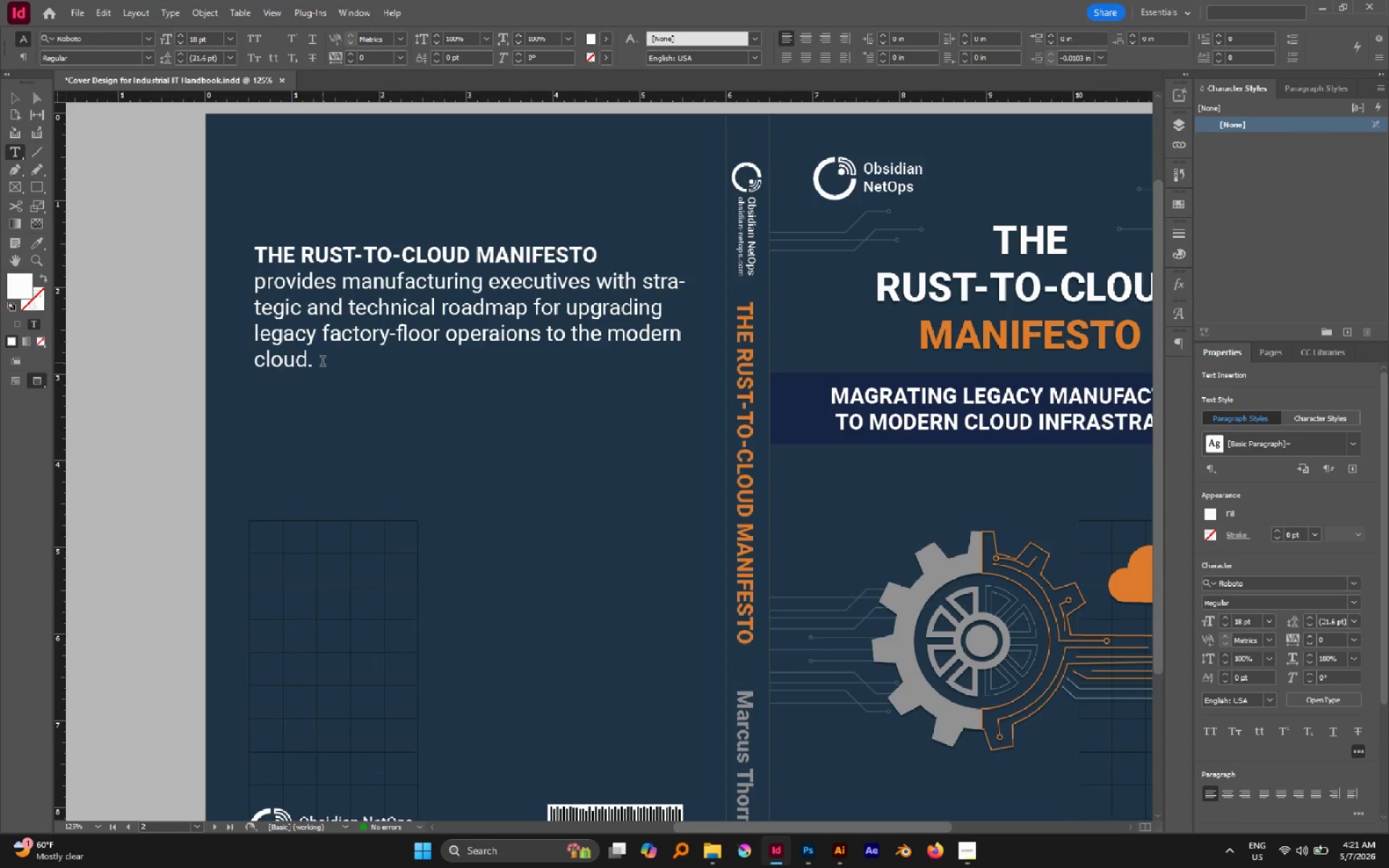 
key(Backspace)
type(From replacing decades )
key(Backspace)
type(-old PLCs and Sc)
key(Backspace)
type(CANDA systems to inter)
key(Backspace)
type(grating secure IoT networks, Marcus Throne delivers pa)
key(Backspace)
type(ractical insighs)
 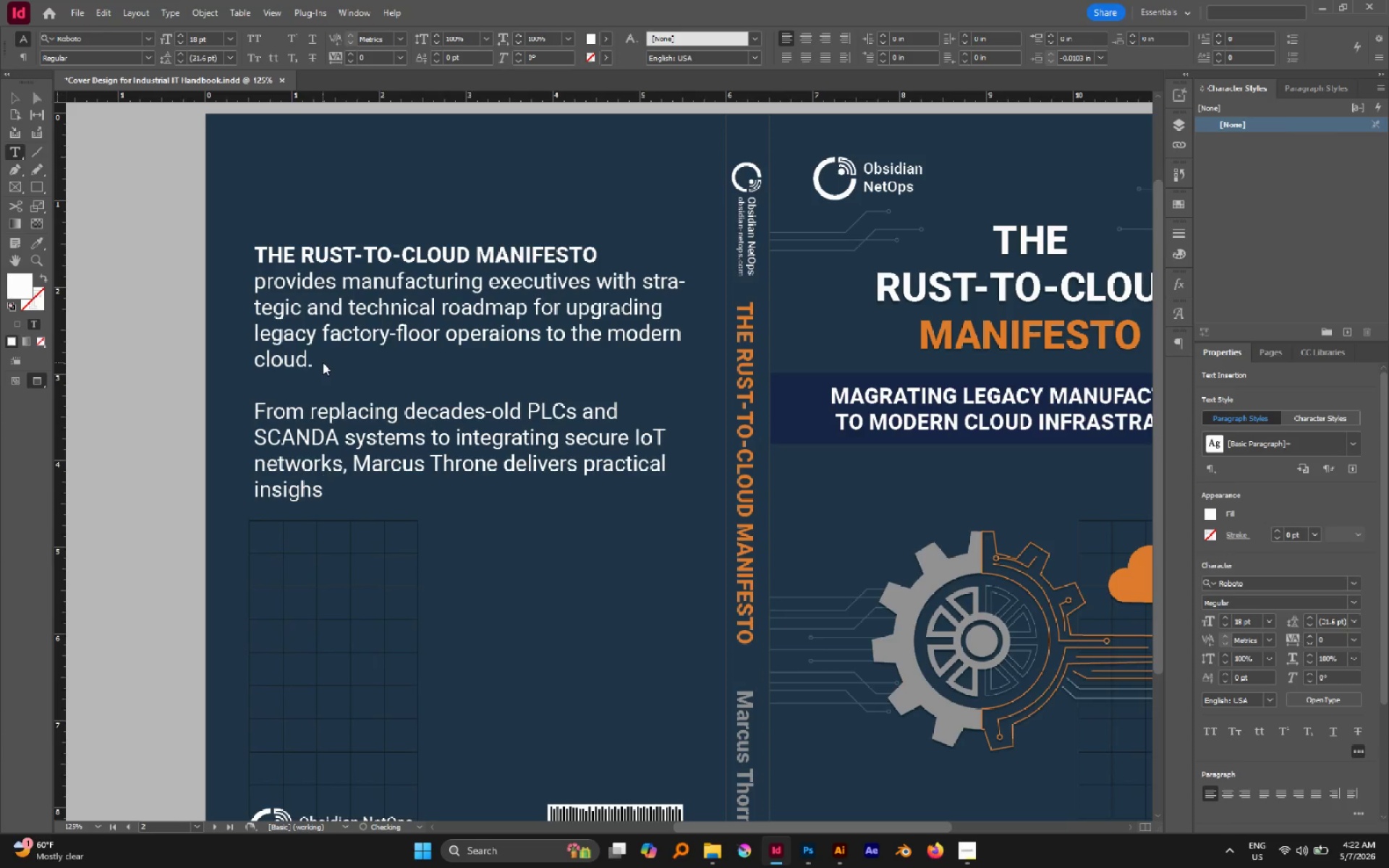 
type(, rist Mitigations)
key(Backspace)
type( )
key(Backspace)
type(Straefies, and ro)
key(Backspace)
type(eal world case studies for a resilient, data )
key(Backspace)
type(-driven industrial future.)
key(Escape)
 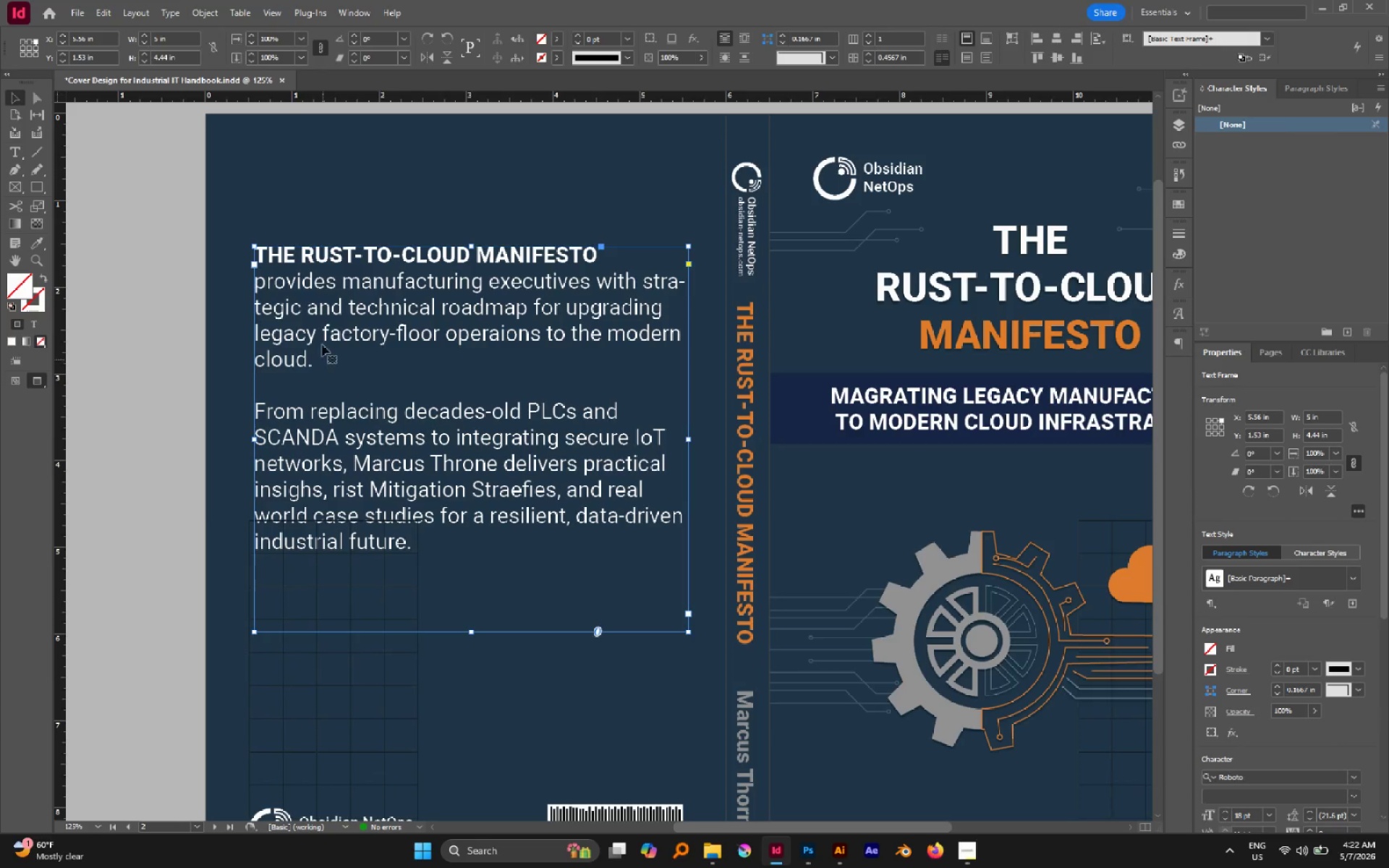 
hold_key(key=AltLeft, duration=0.45)
 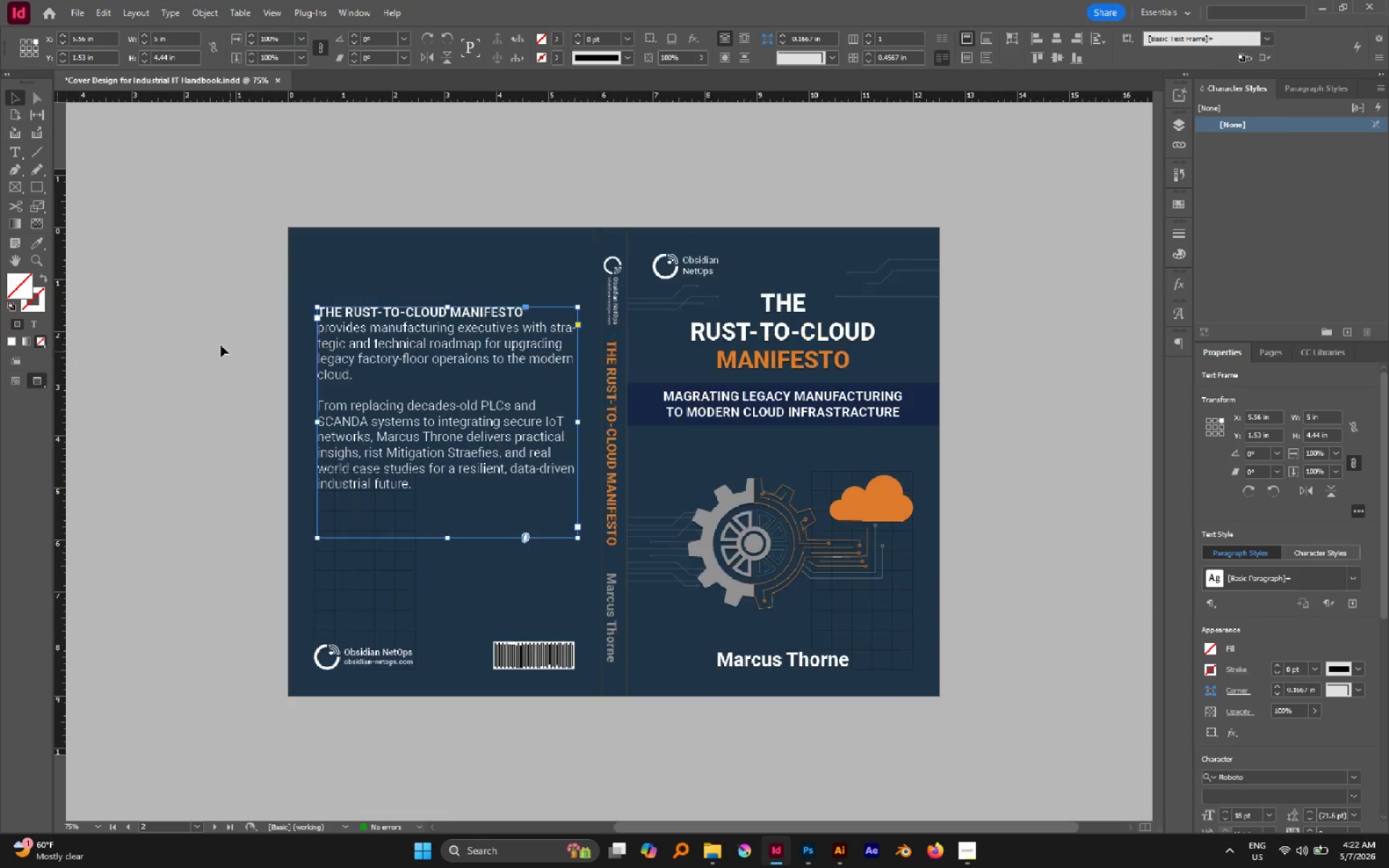 
hold_key(key=AltLeft, duration=0.41)
 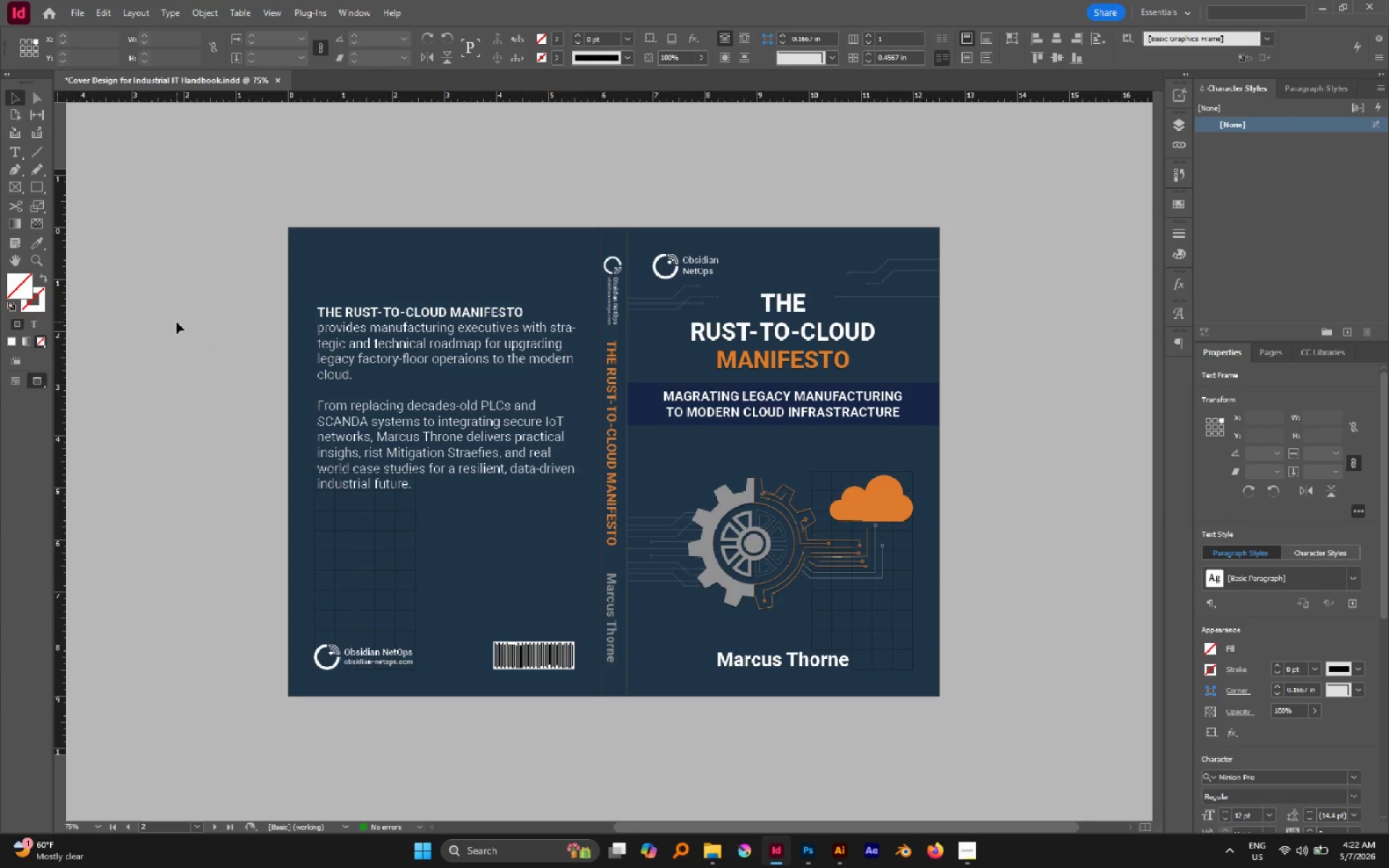 
scroll: coordinate [472, 364], scroll_direction: up, amount: 1.0
 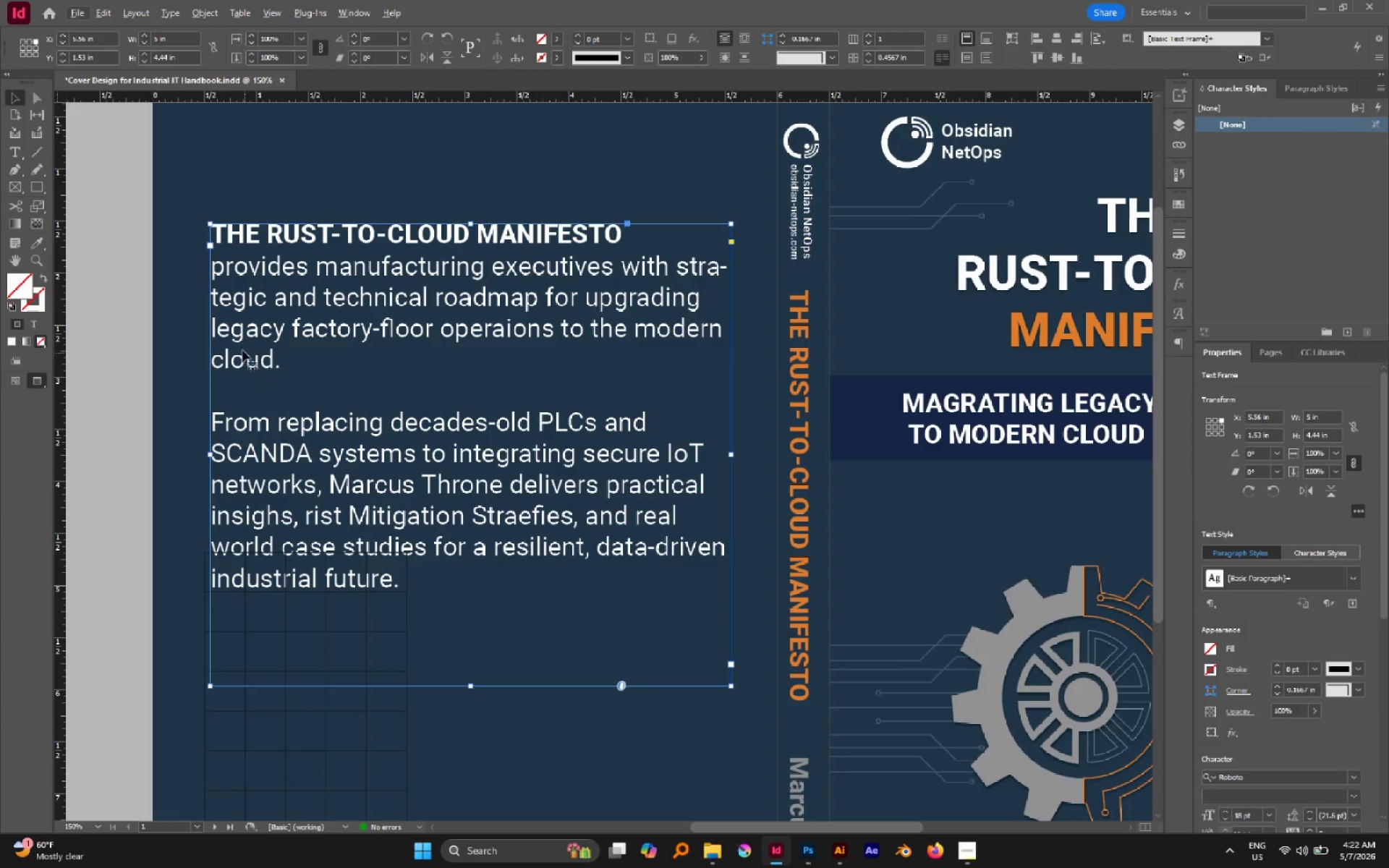 
left_click([177, 322])
 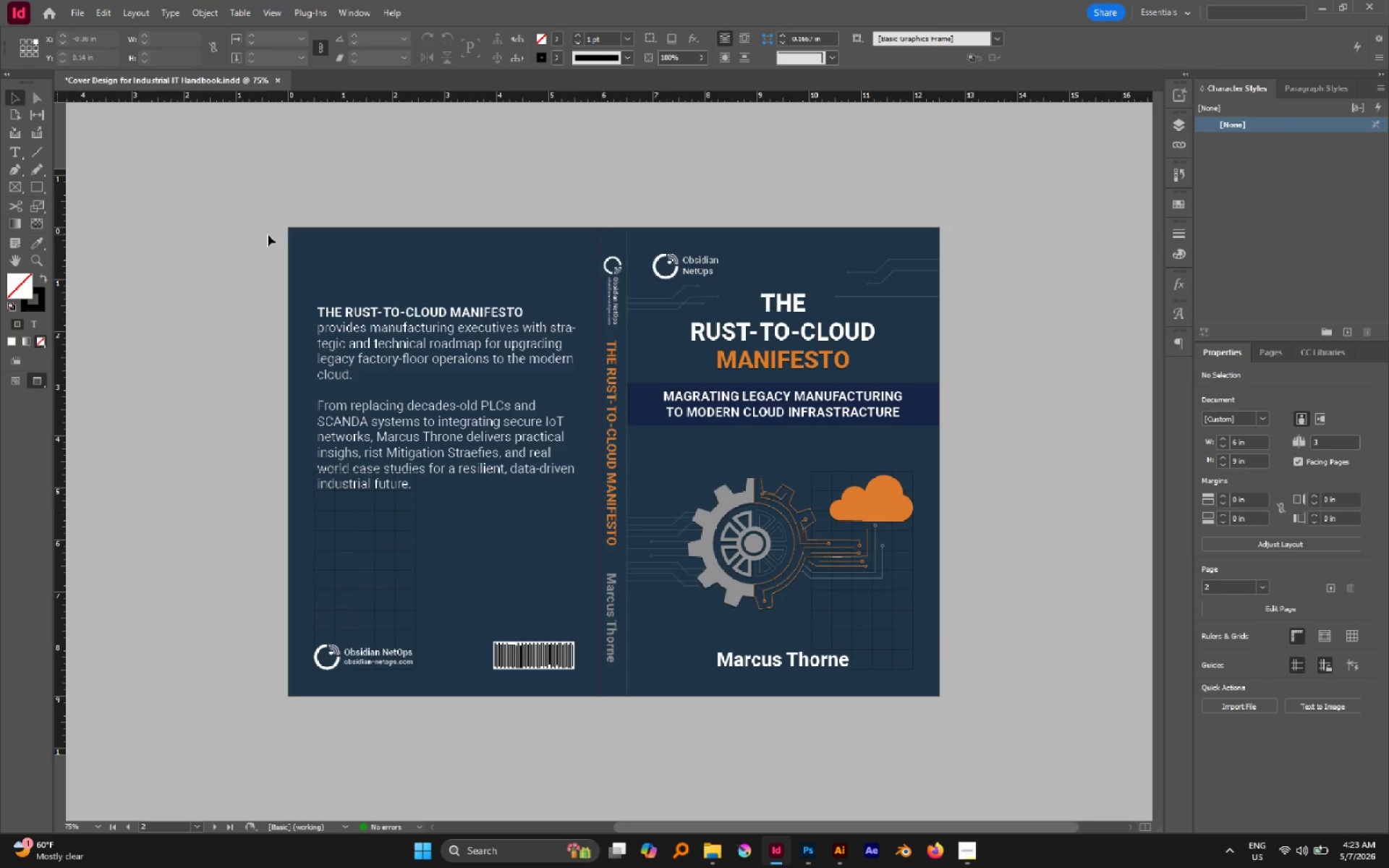 
scroll: coordinate [239, 357], scroll_direction: down, amount: 3.0
 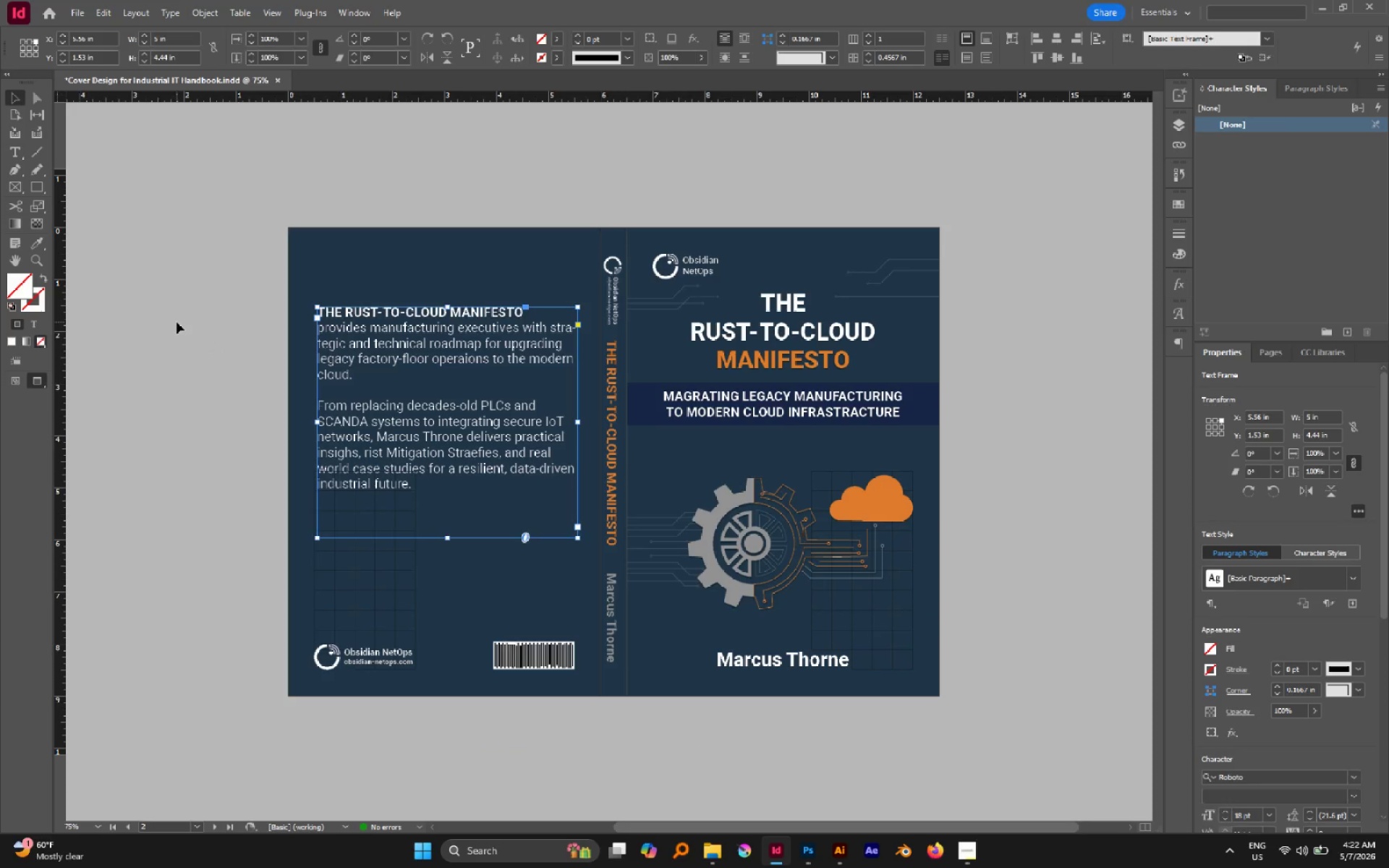 
wait(14.89)
 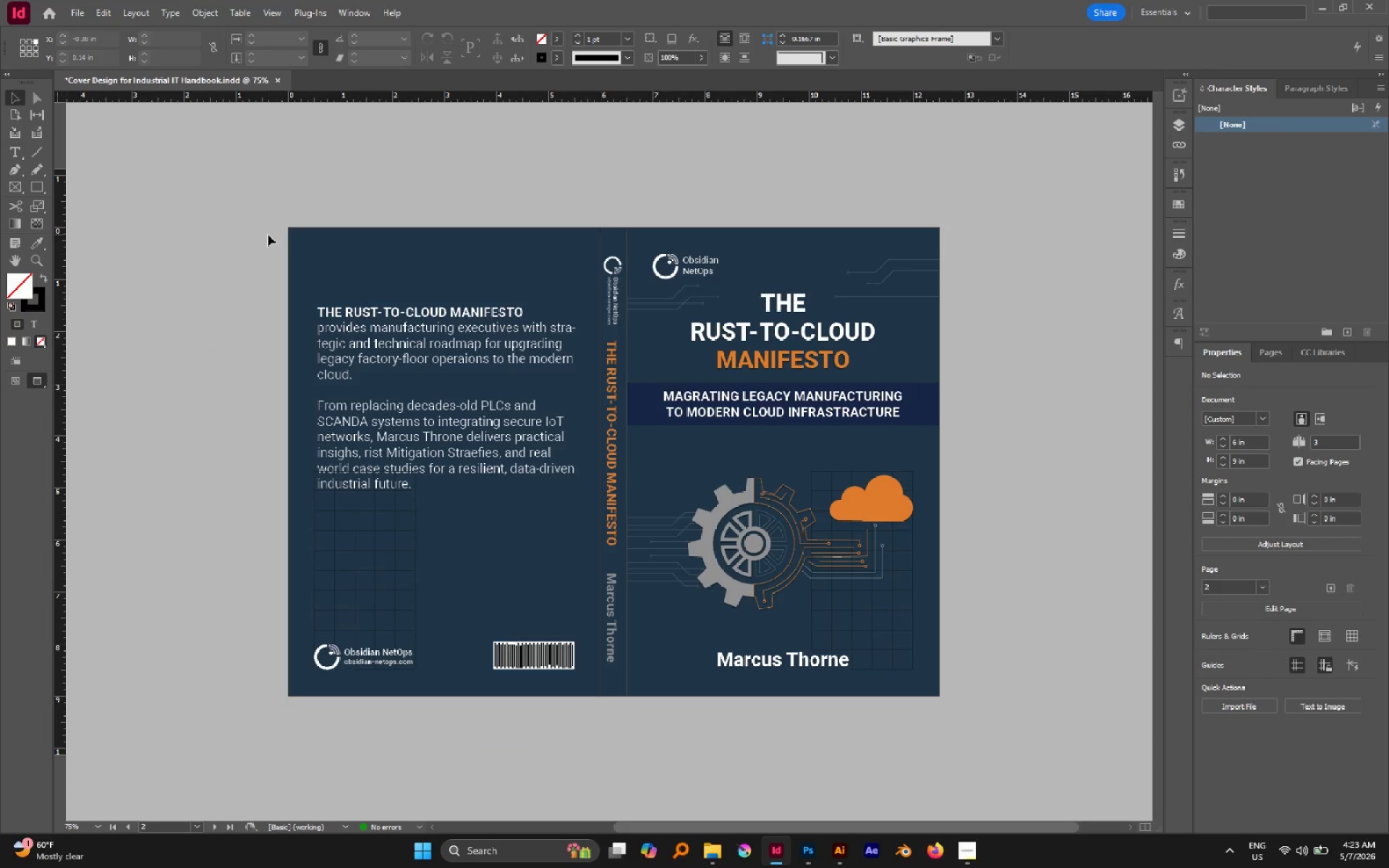 
hold_key(key=AltLeft, duration=0.53)
scroll: coordinate [629, 446], scroll_direction: down, amount: 2.0
 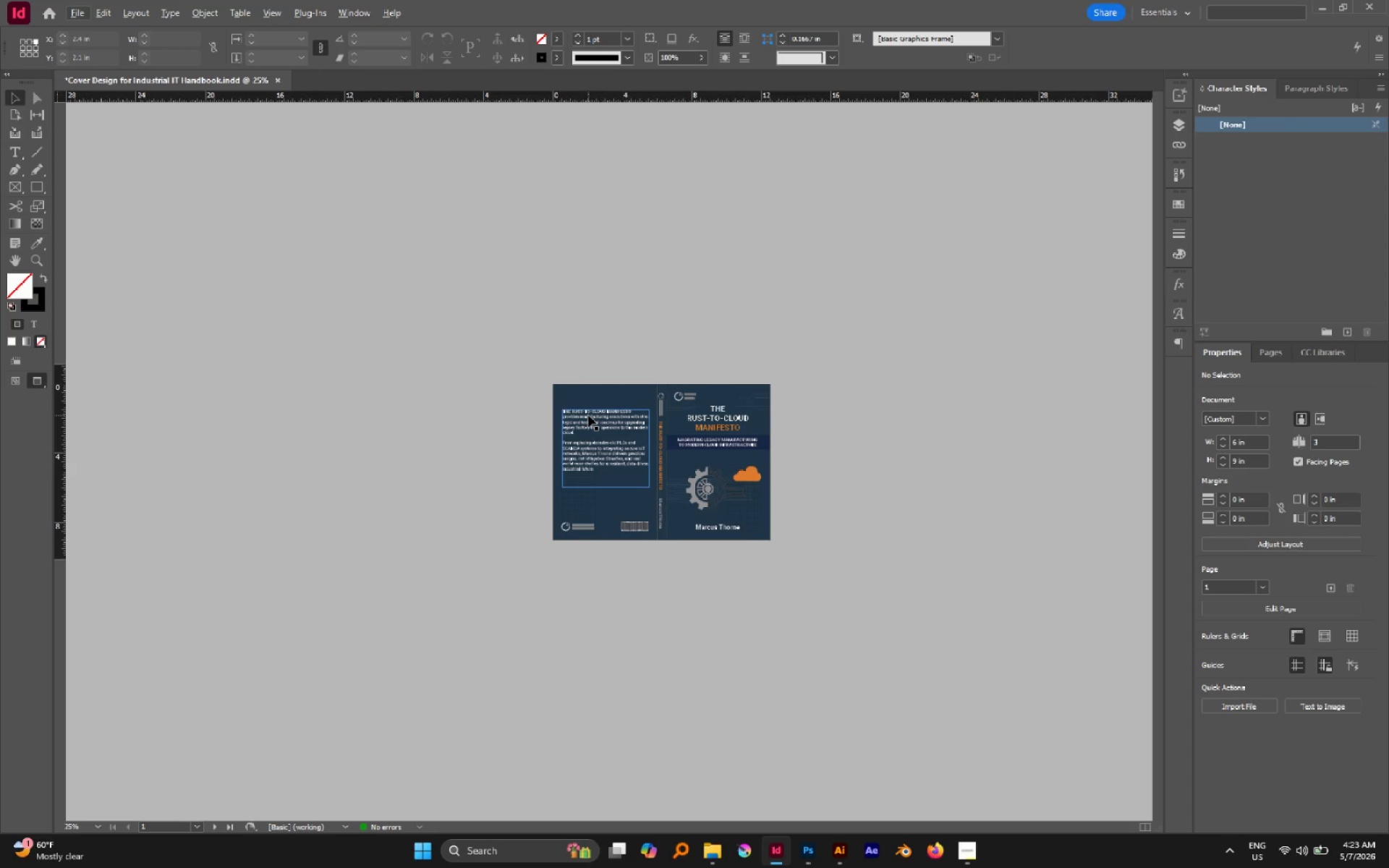 
key(Control+S)
 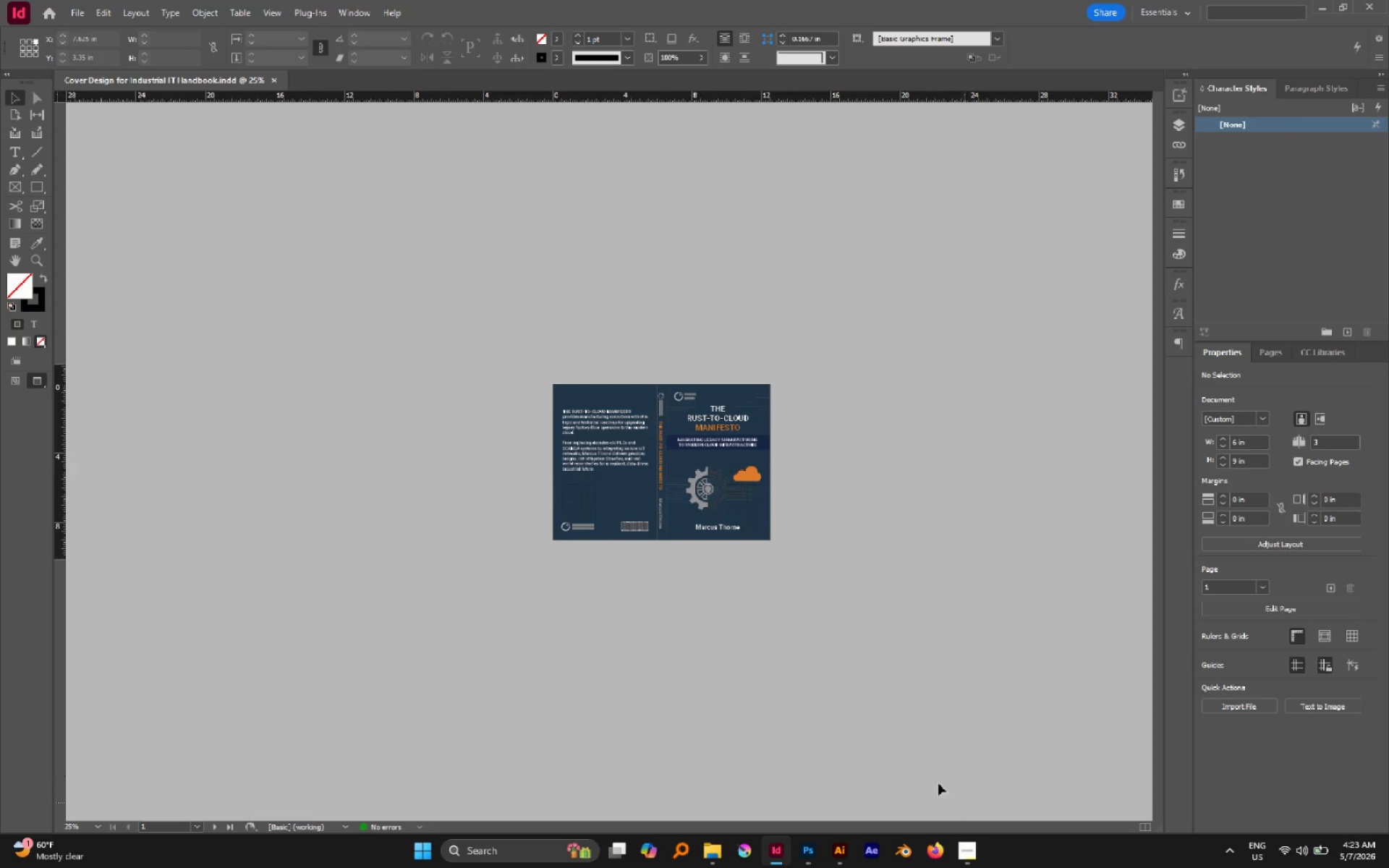 
hold_key(key=AltLeft, duration=0.7)
scroll: coordinate [619, 495], scroll_direction: up, amount: 2.0
 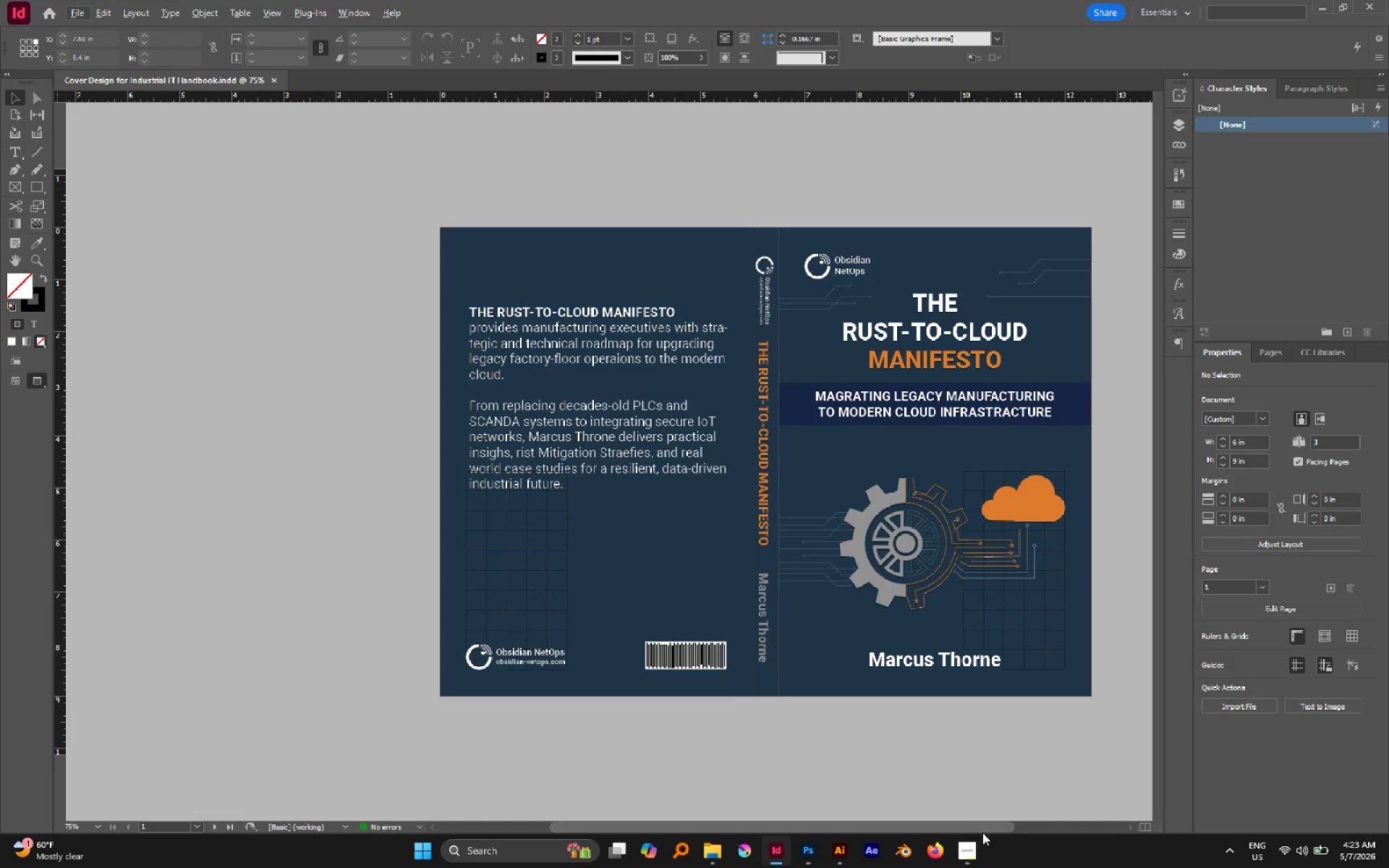 
left_click([979, 843])